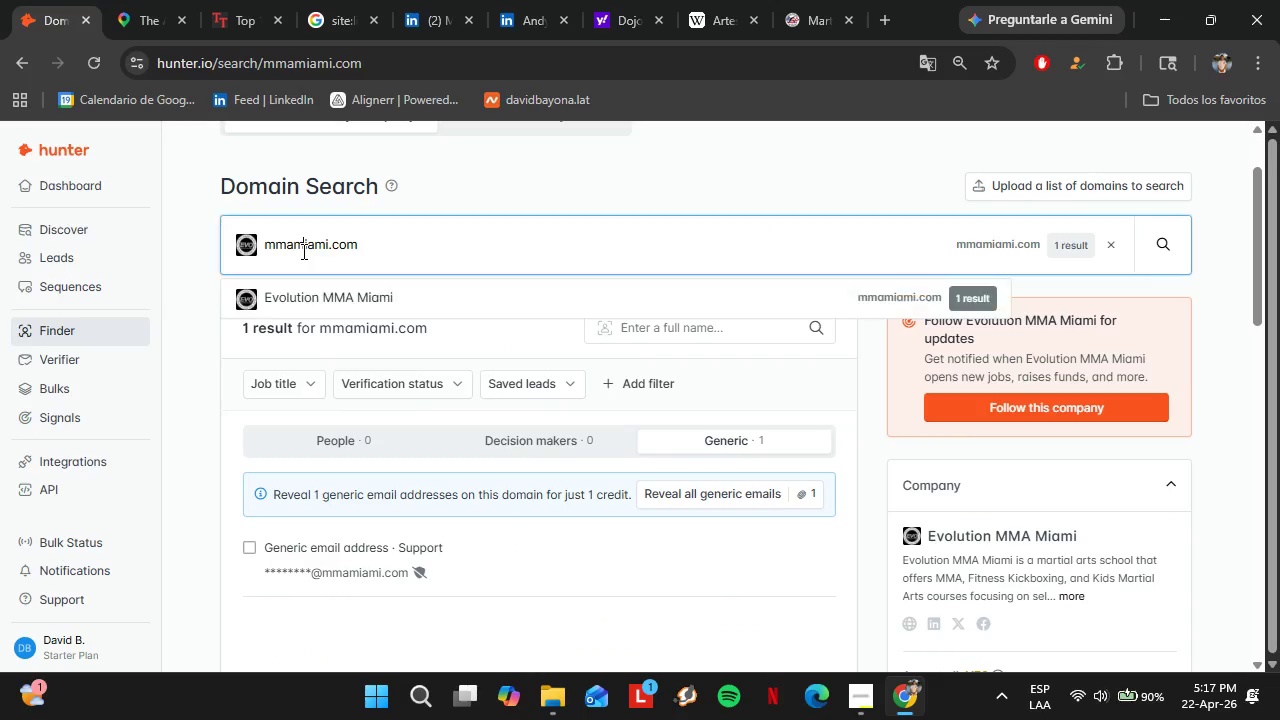 
triple_click([302, 251])
 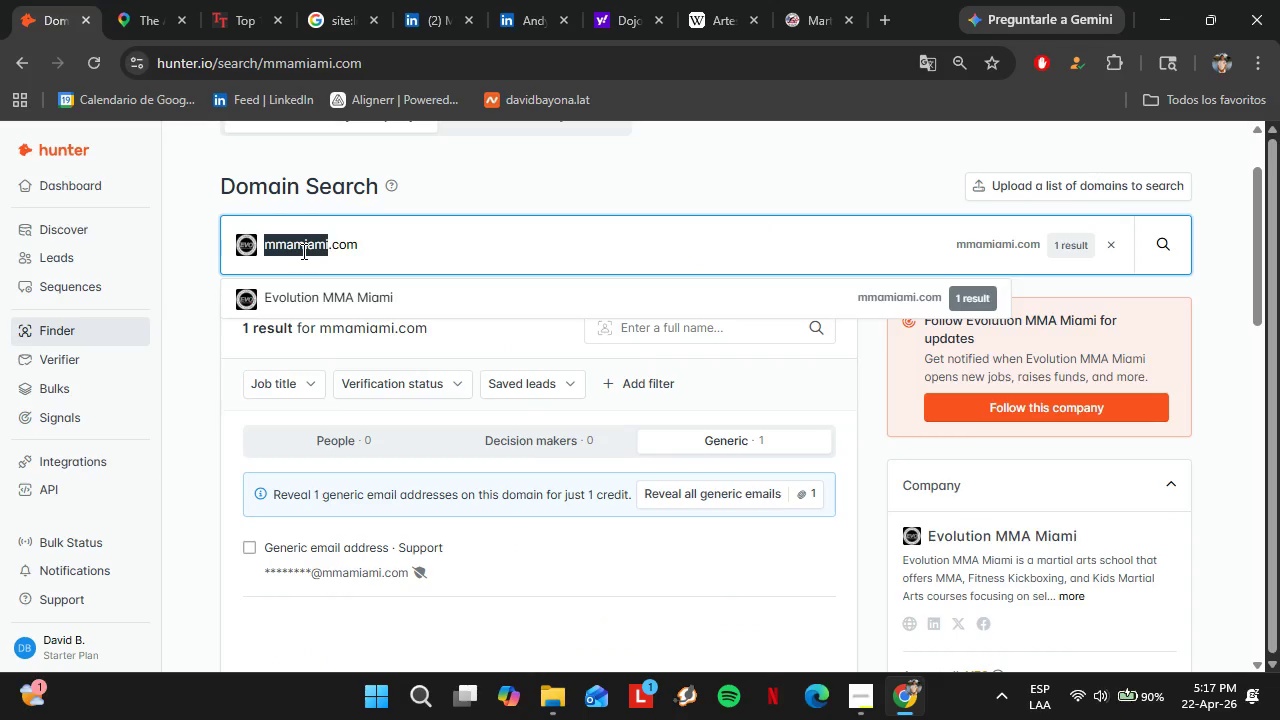 
triple_click([302, 251])
 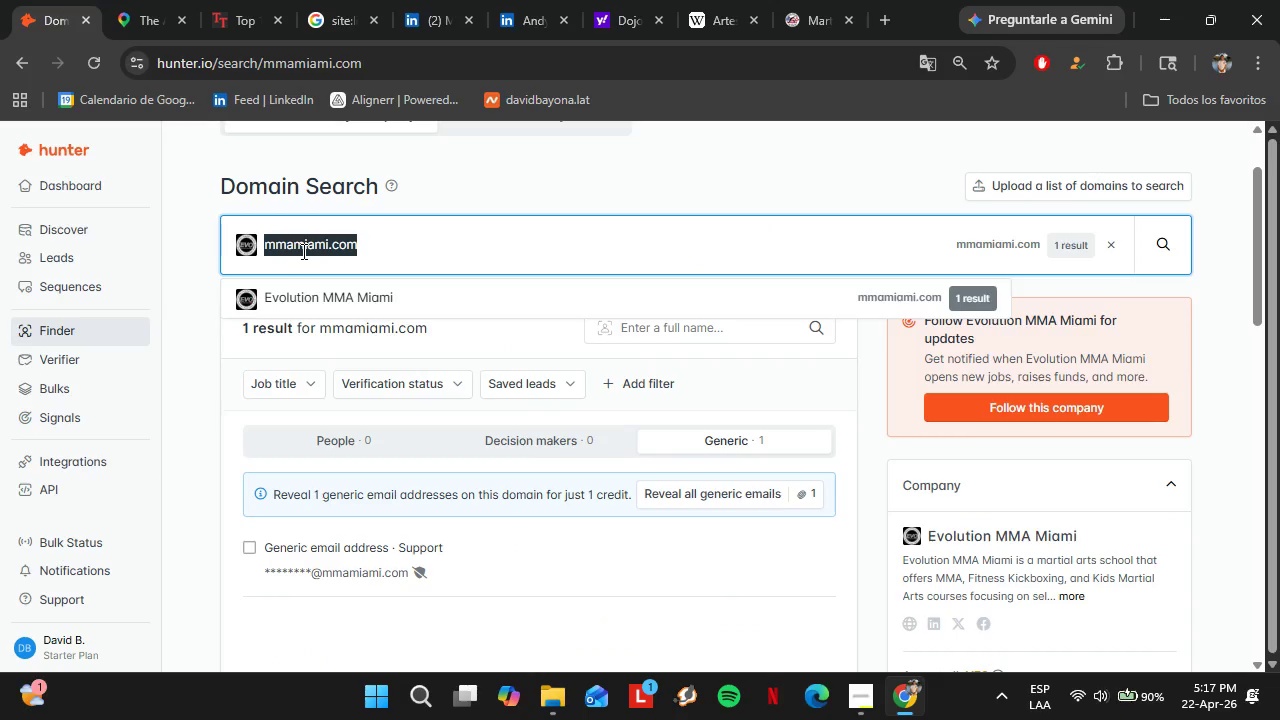 
key(Control+V)
 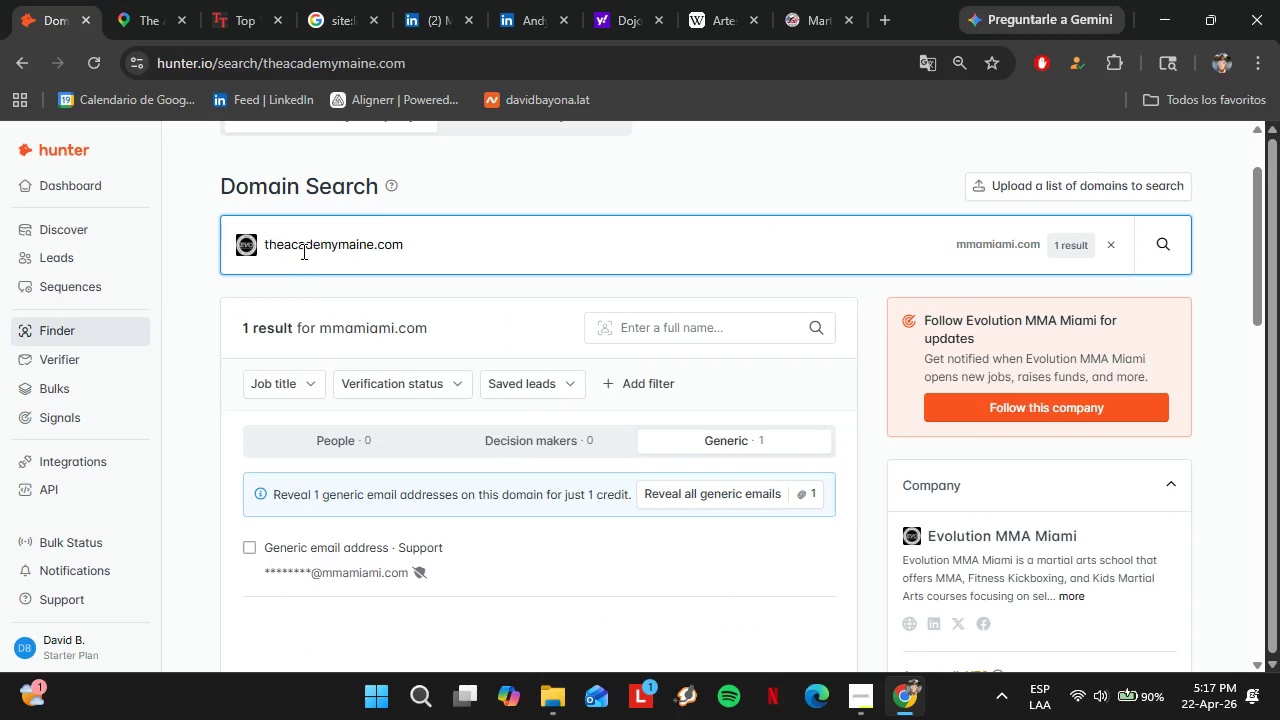 
key(Enter)
 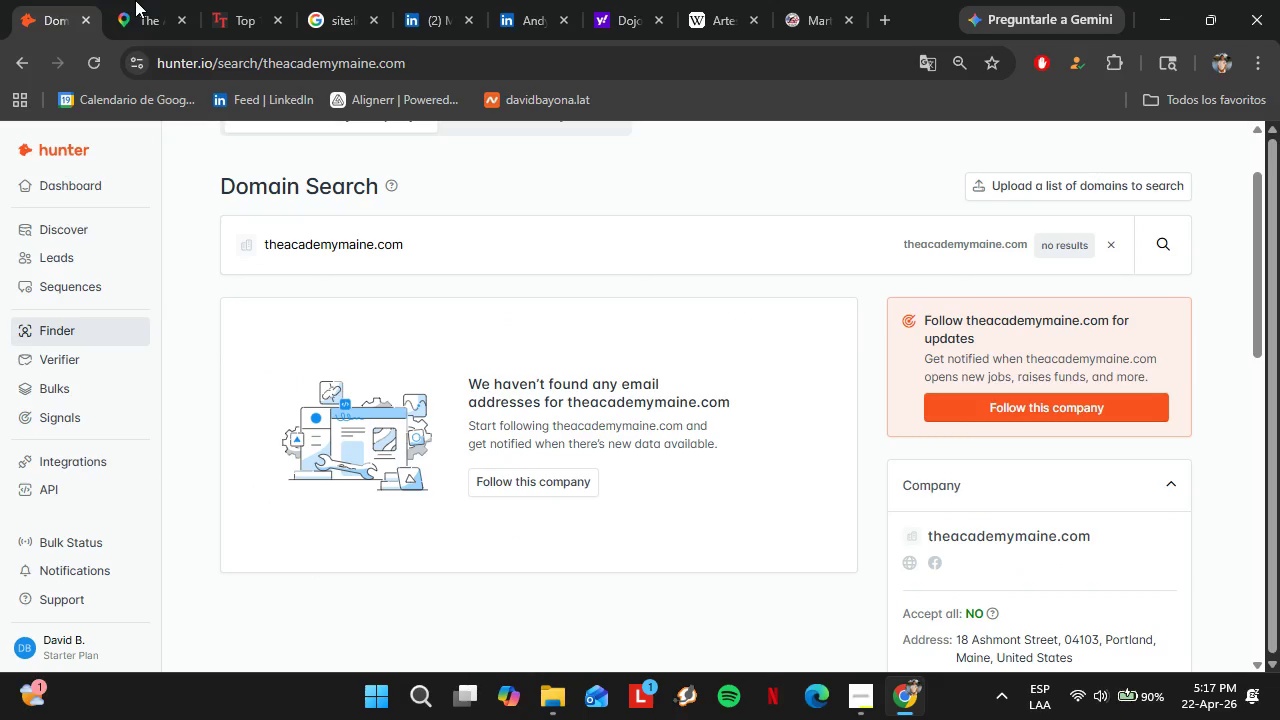 
left_click([131, 15])
 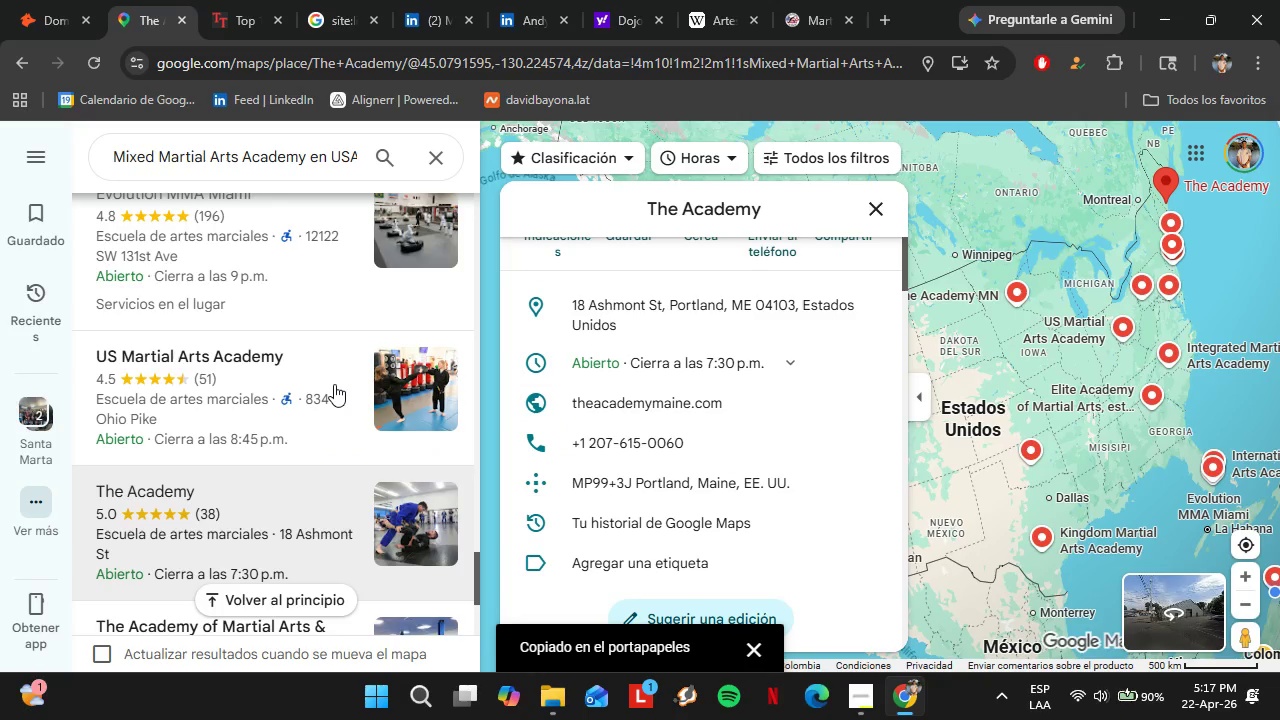 
left_click([232, 406])
 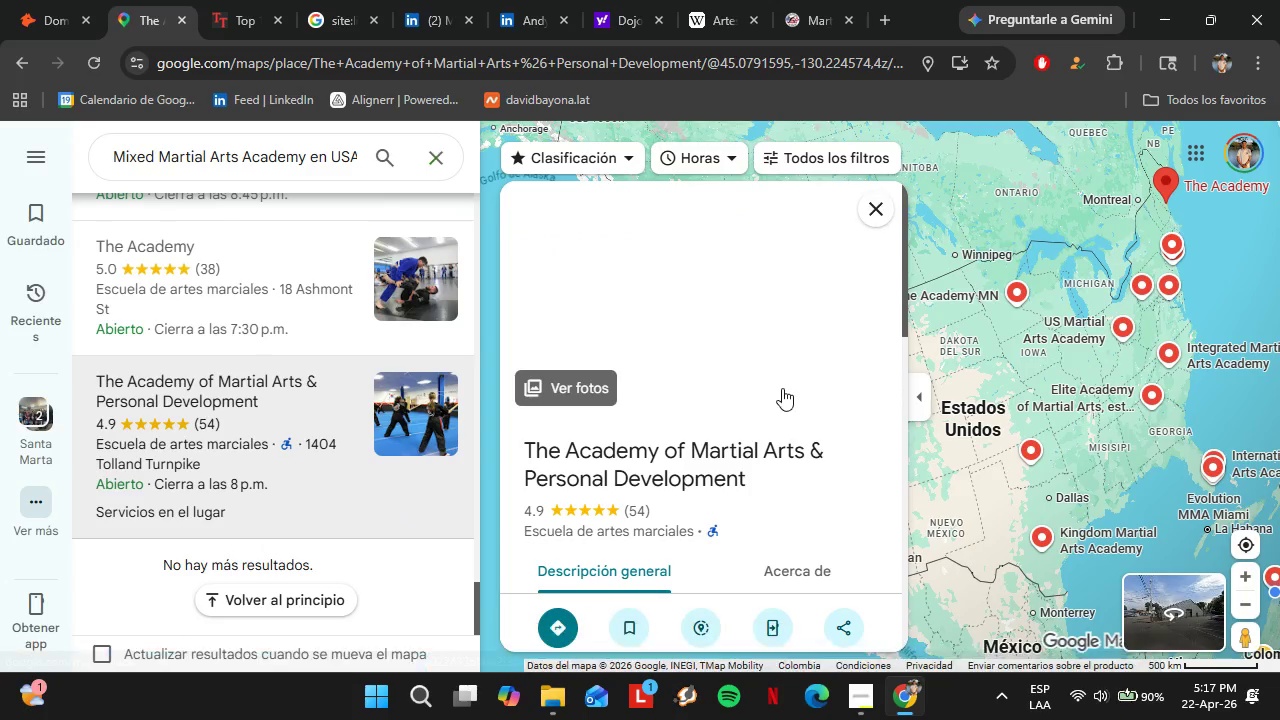 
scroll: coordinate [738, 473], scroll_direction: down, amount: 4.0
 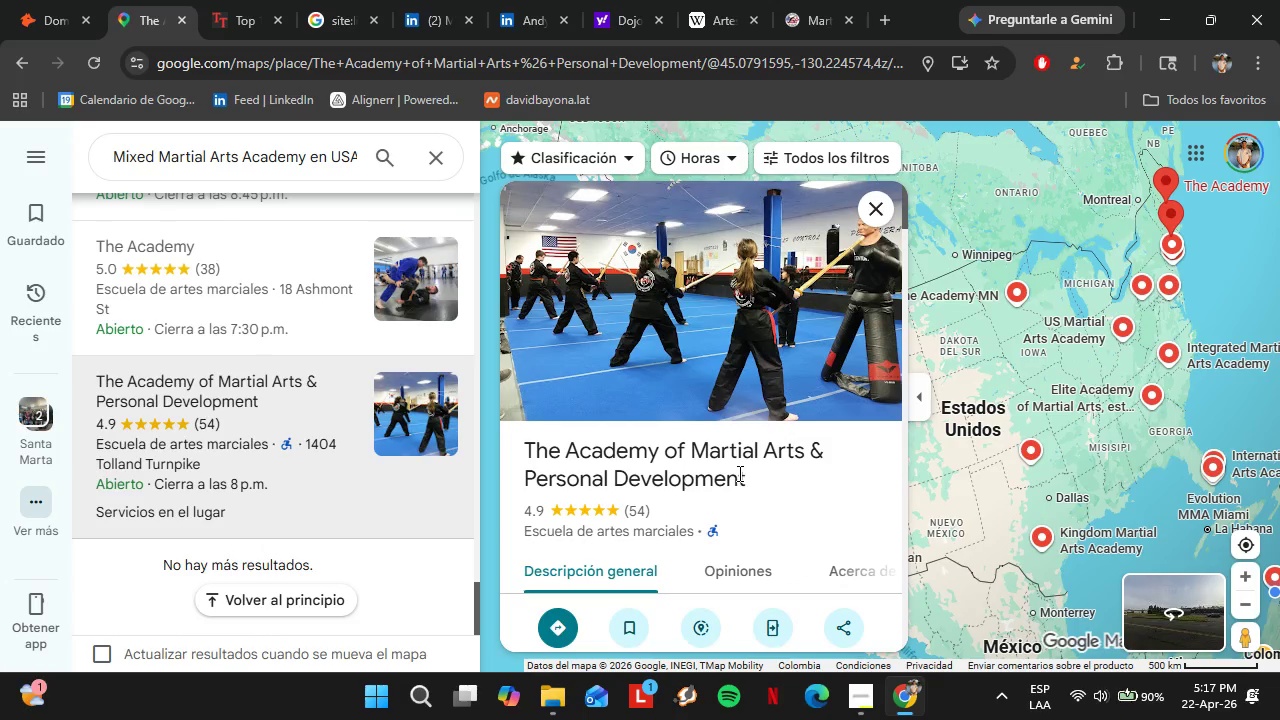 
left_click([867, 530])
 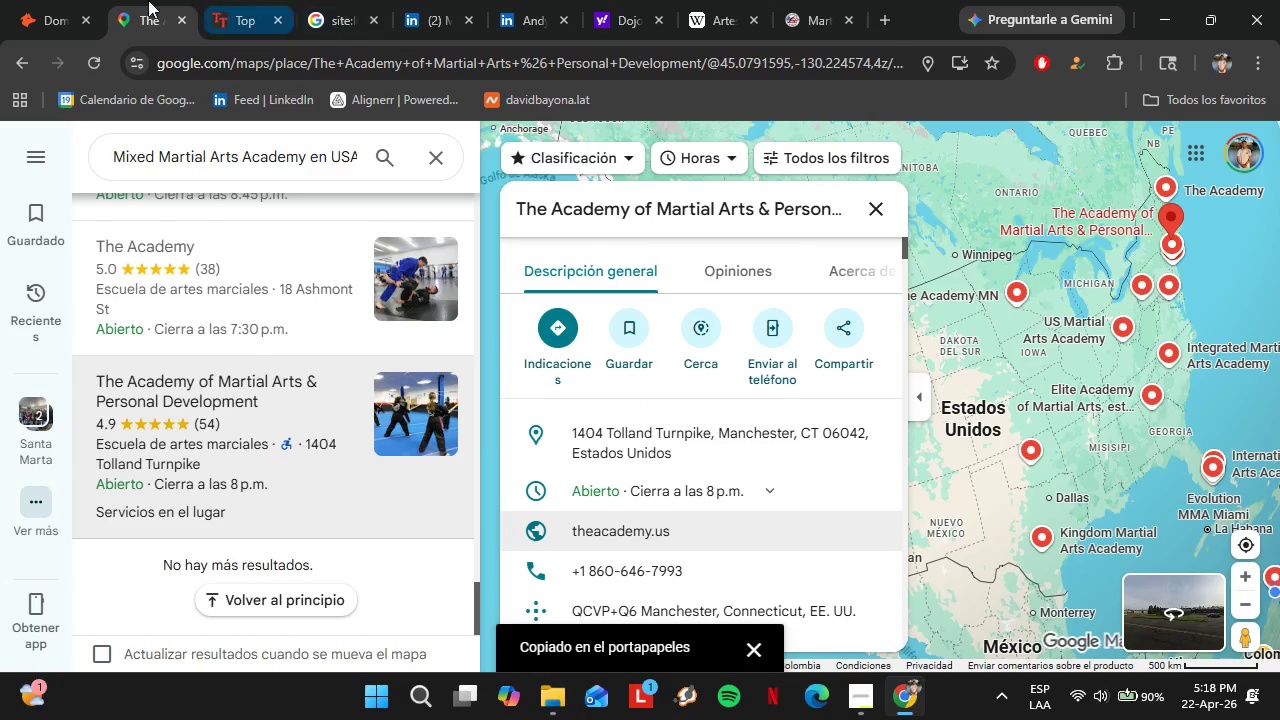 
left_click([56, 0])
 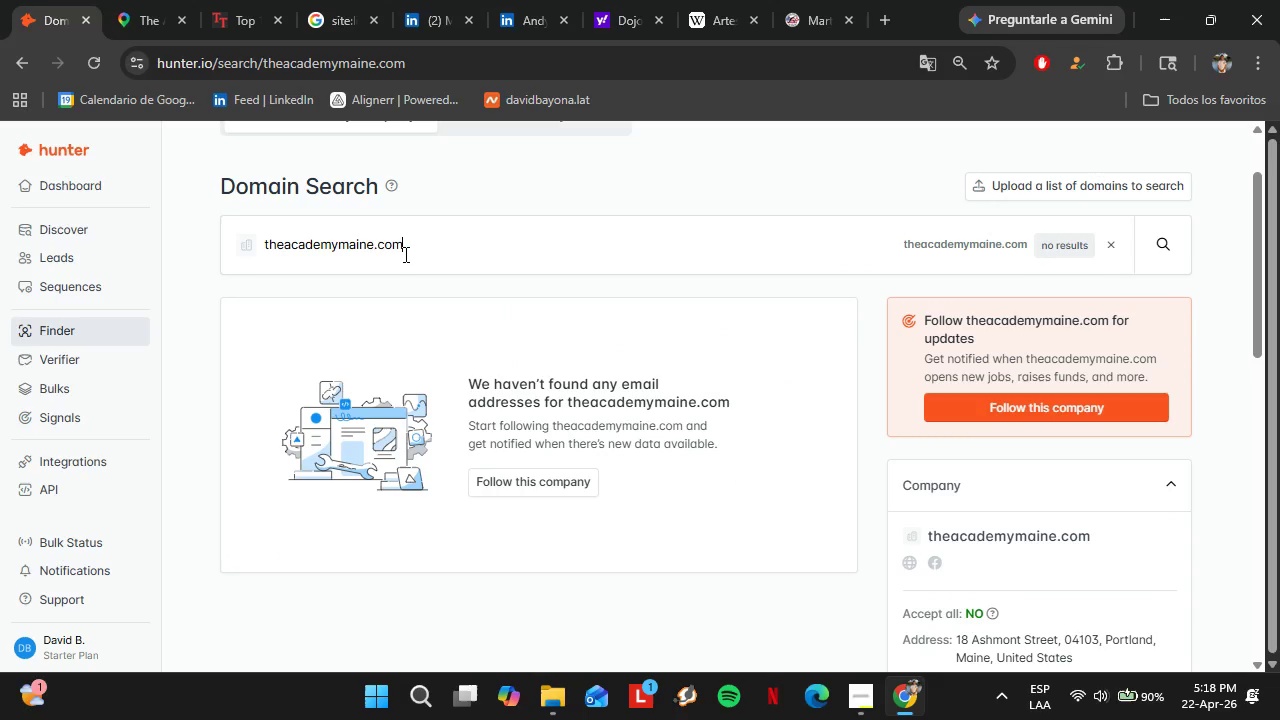 
double_click([404, 254])
 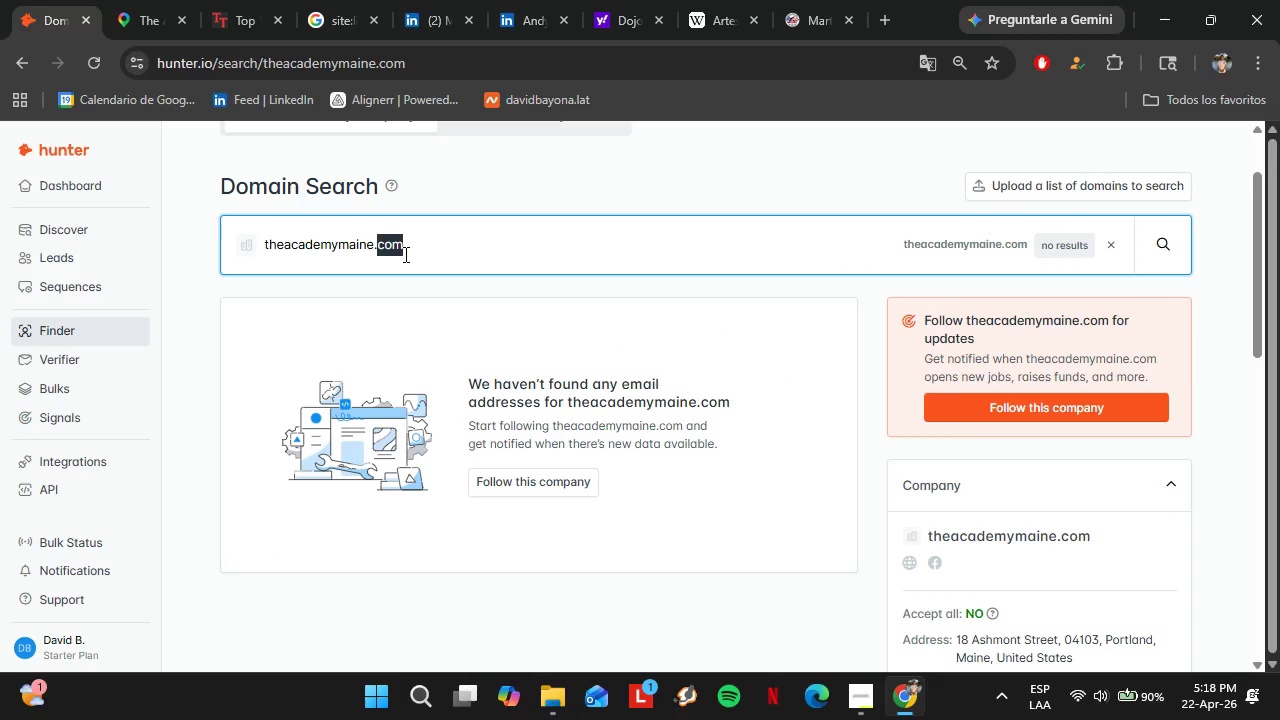 
triple_click([404, 254])
 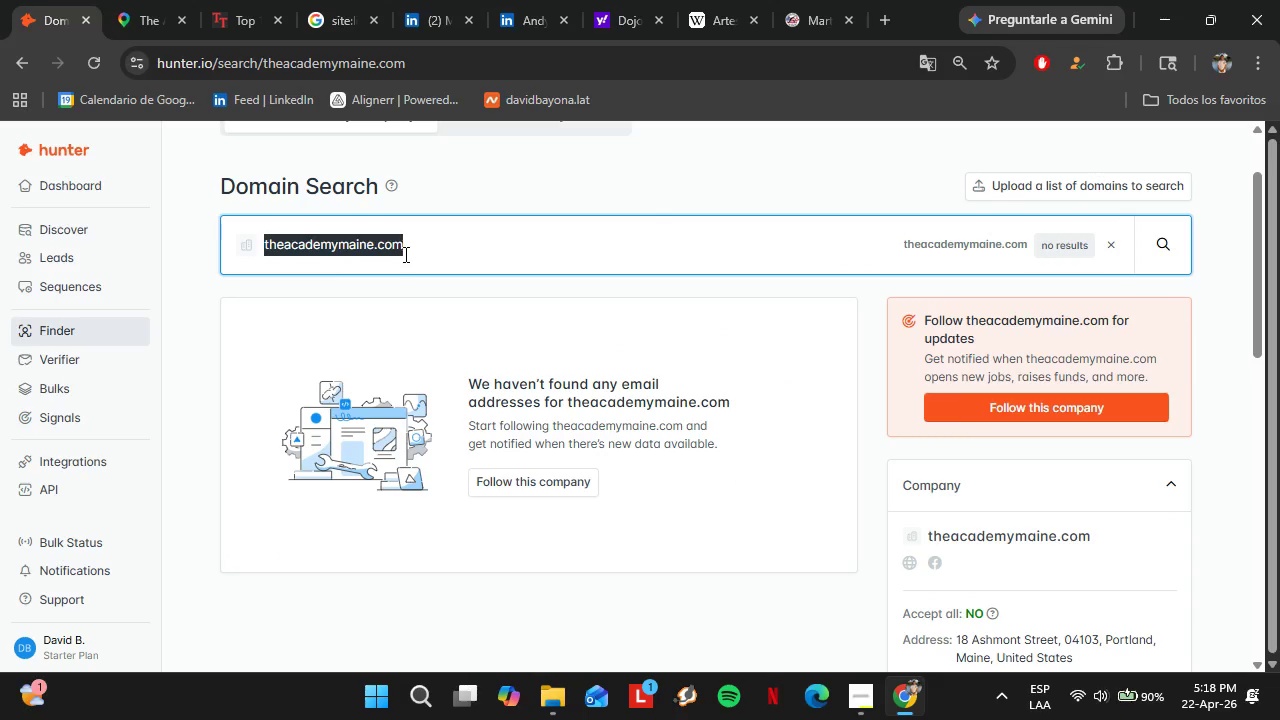 
scroll: coordinate [826, 475], scroll_direction: down, amount: 2.0
 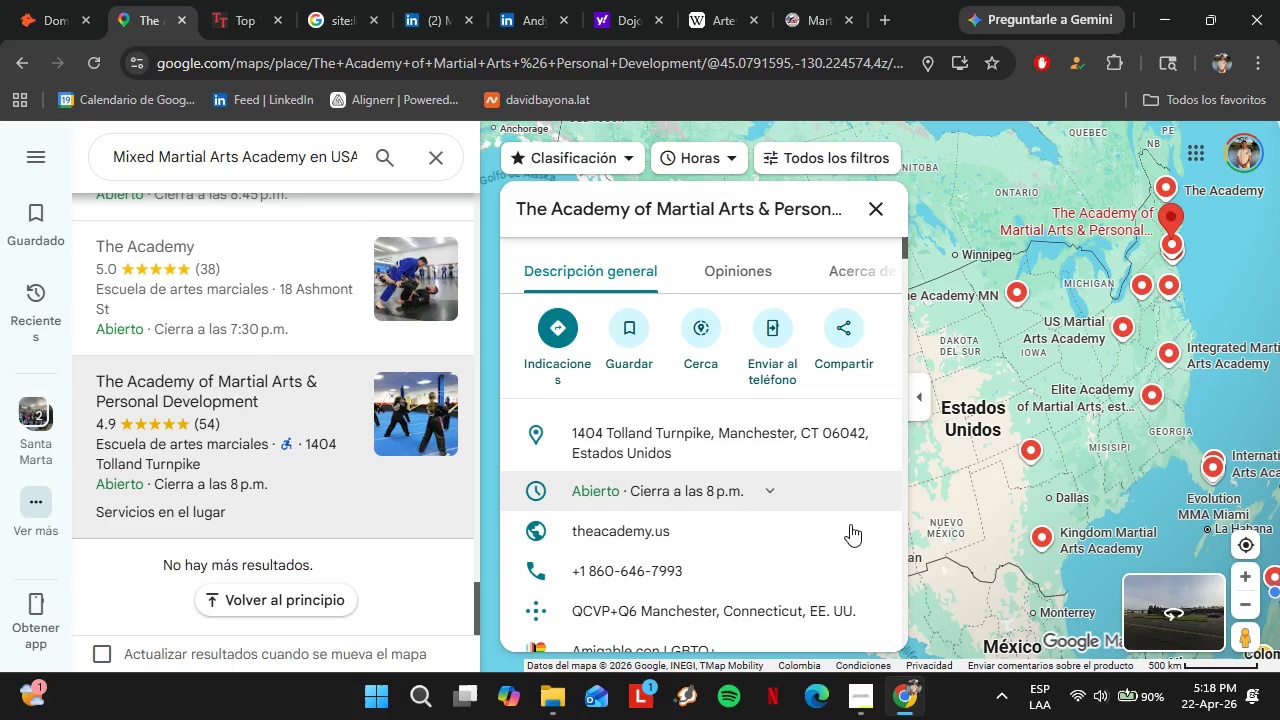 
key(Control+V)
 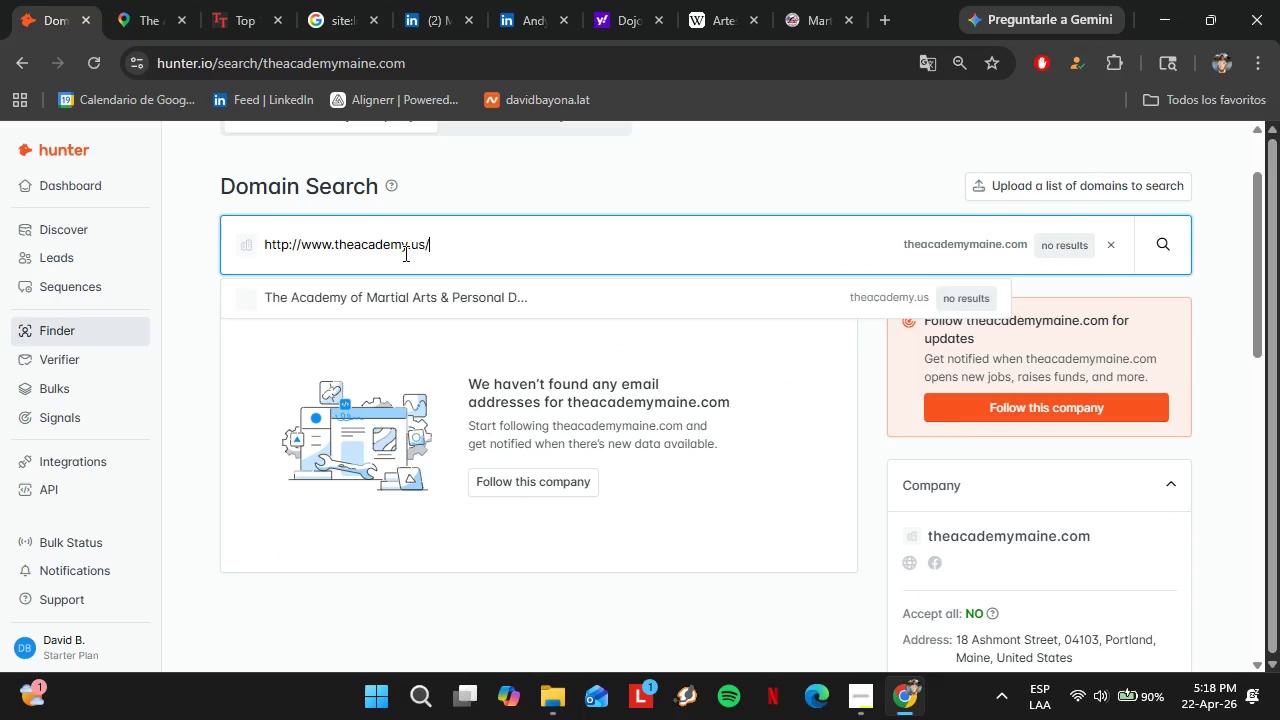 
key(Enter)
 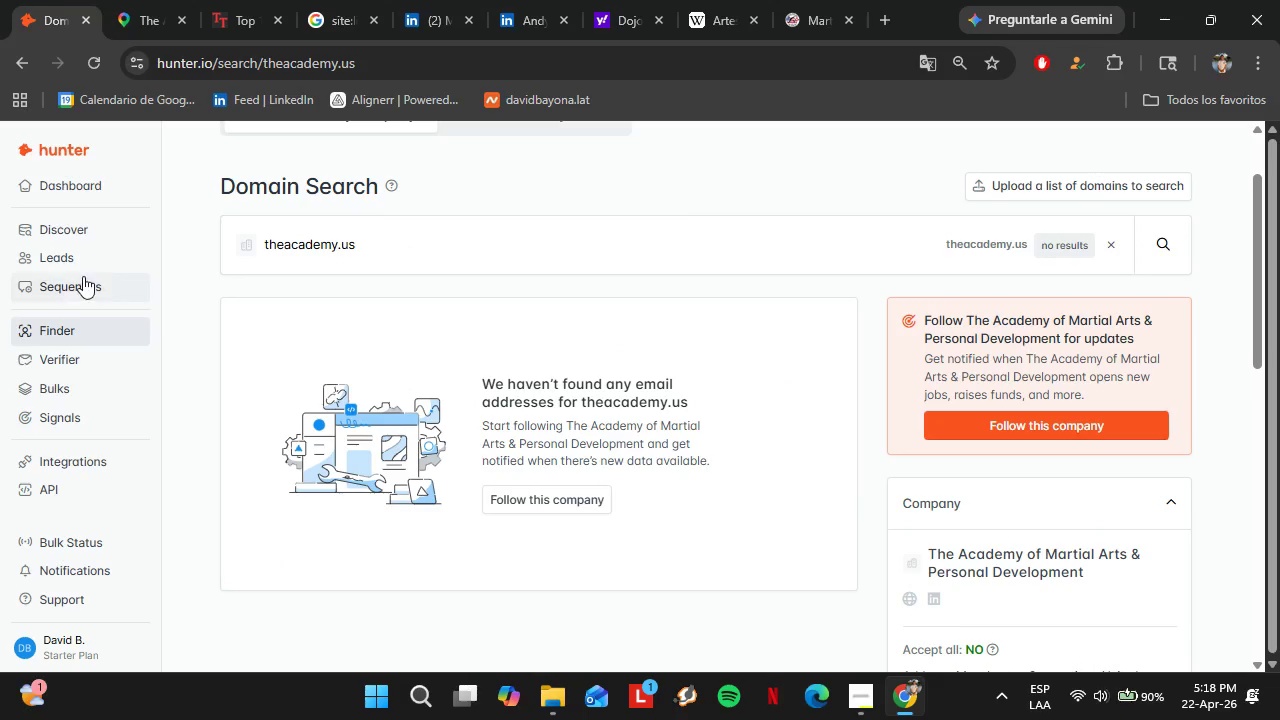 
left_click([162, 0])
 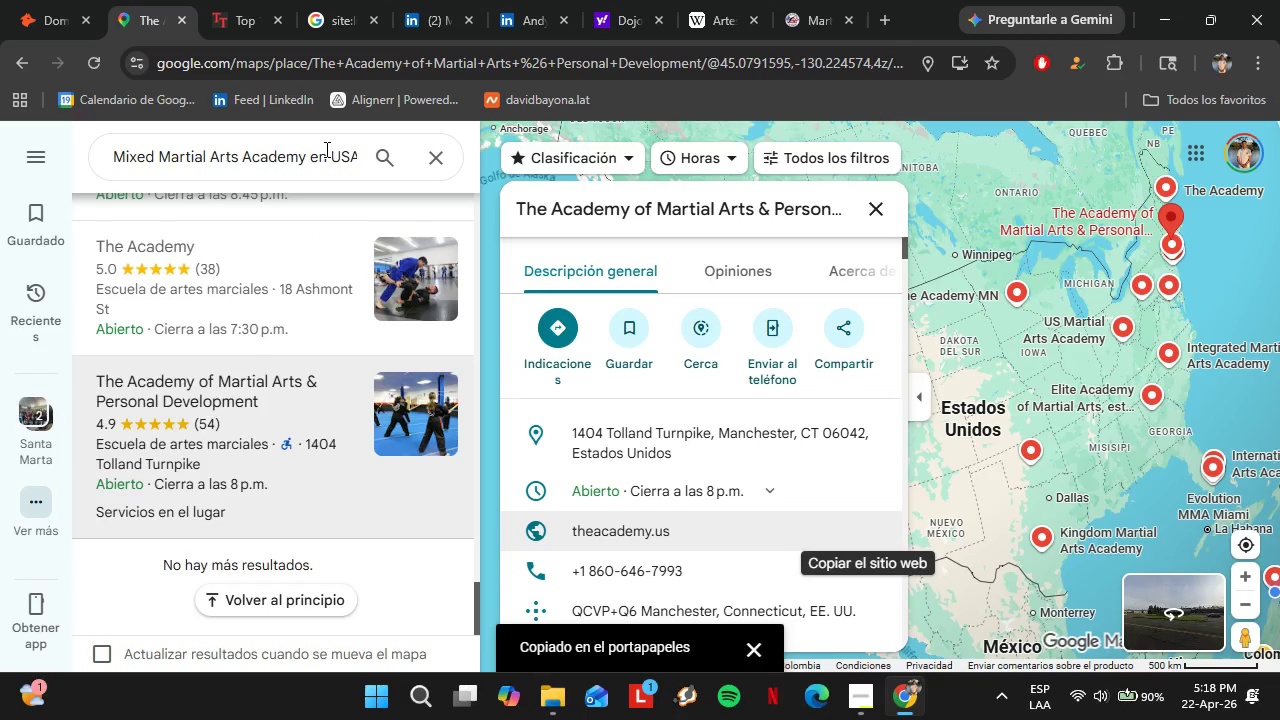 
left_click_drag(start_coordinate=[325, 149], to_coordinate=[363, 150])
 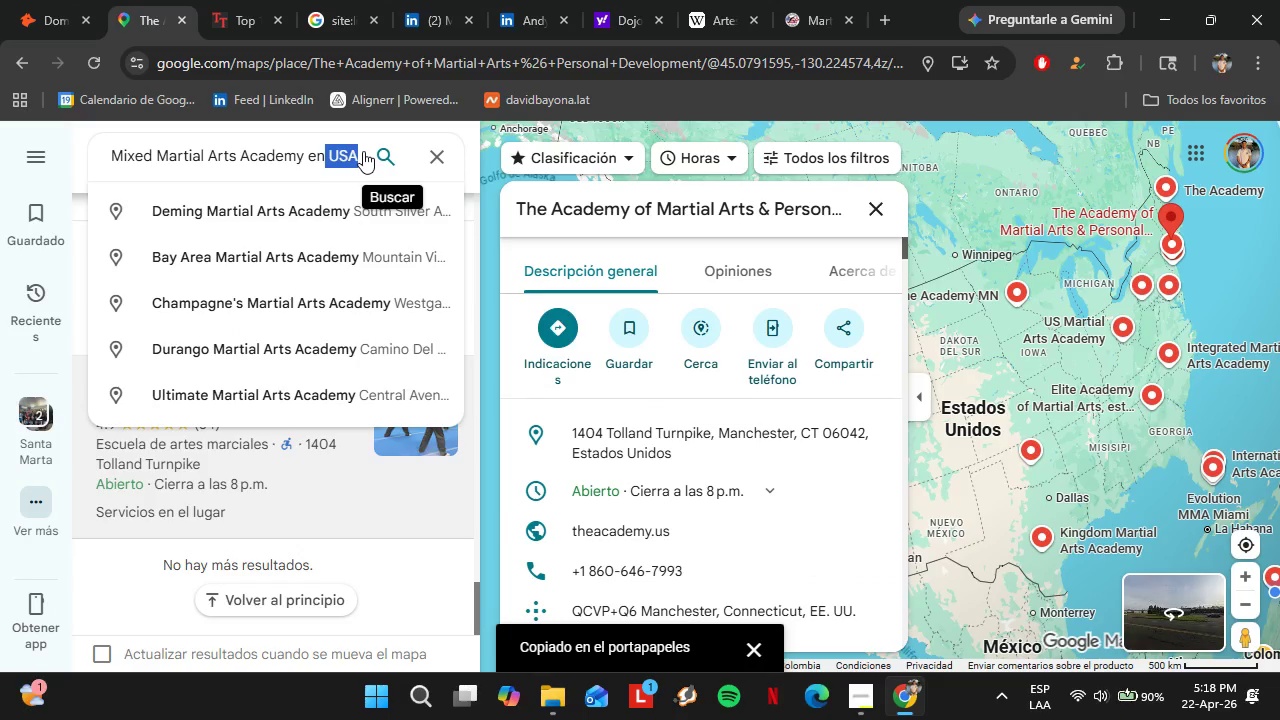 
type(Estados)
 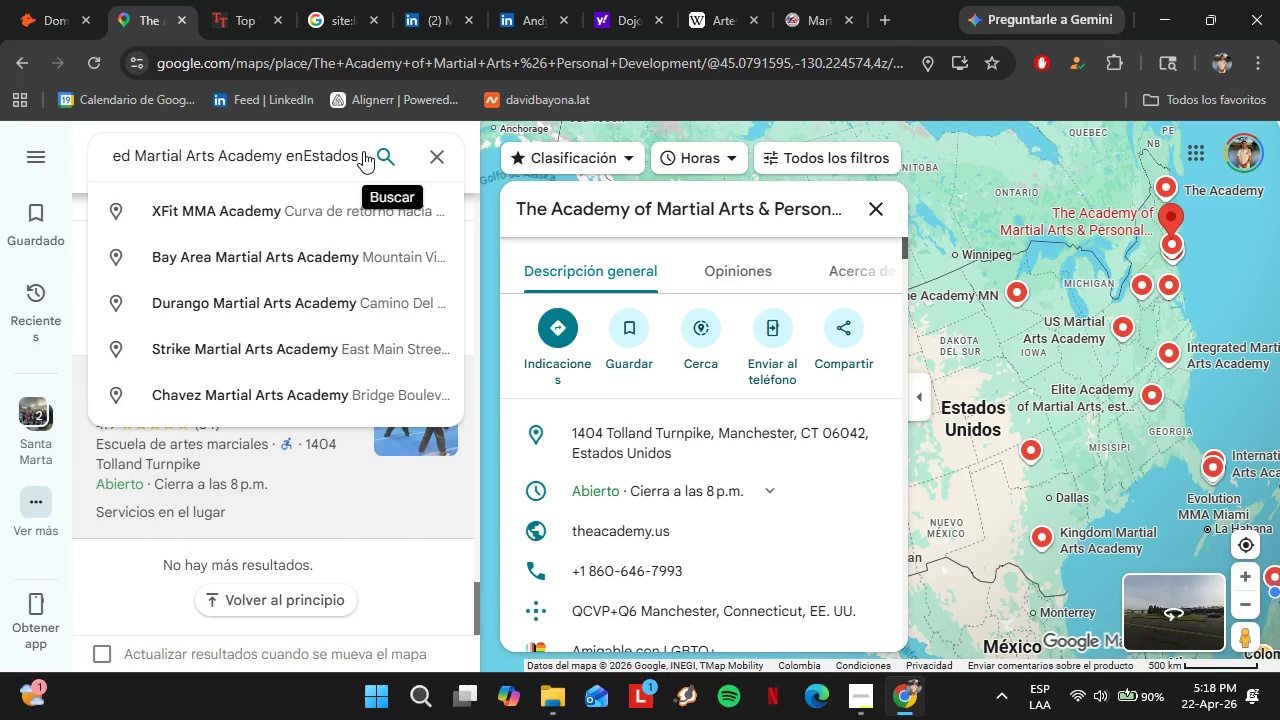 
key(ArrowLeft)
 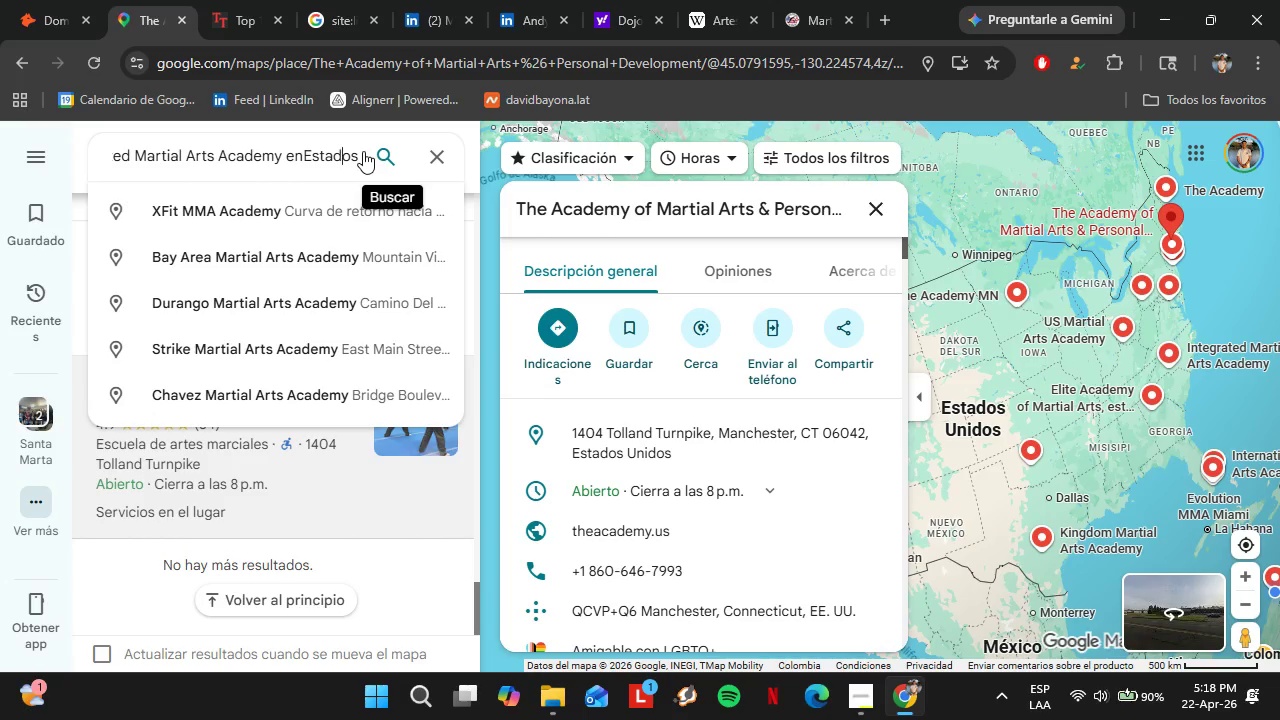 
key(ArrowLeft)
 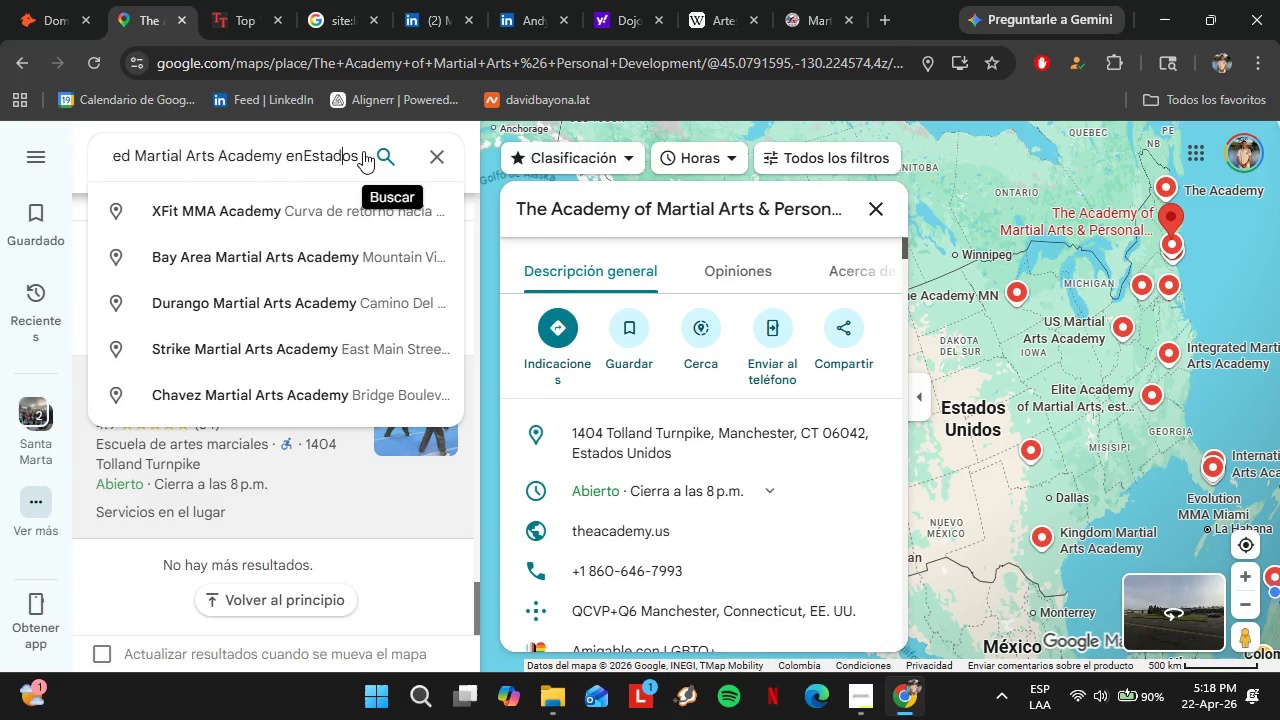 
key(ArrowLeft)
 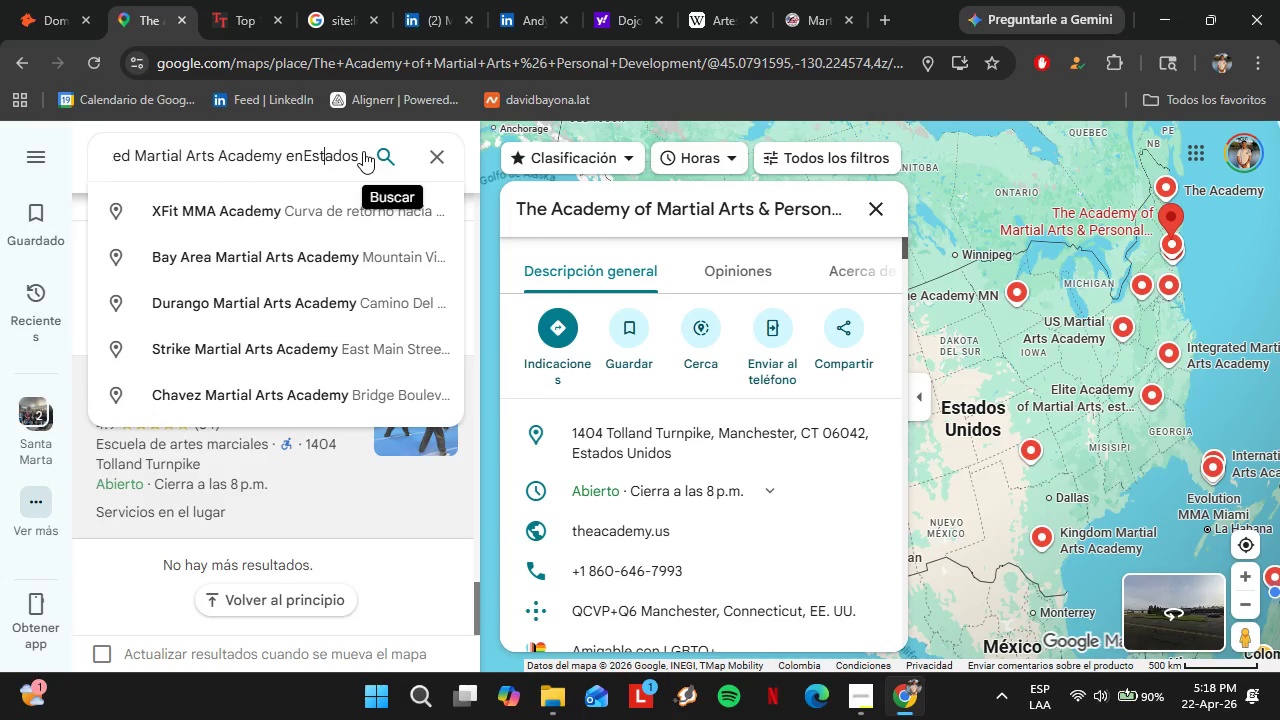 
key(ArrowLeft)
 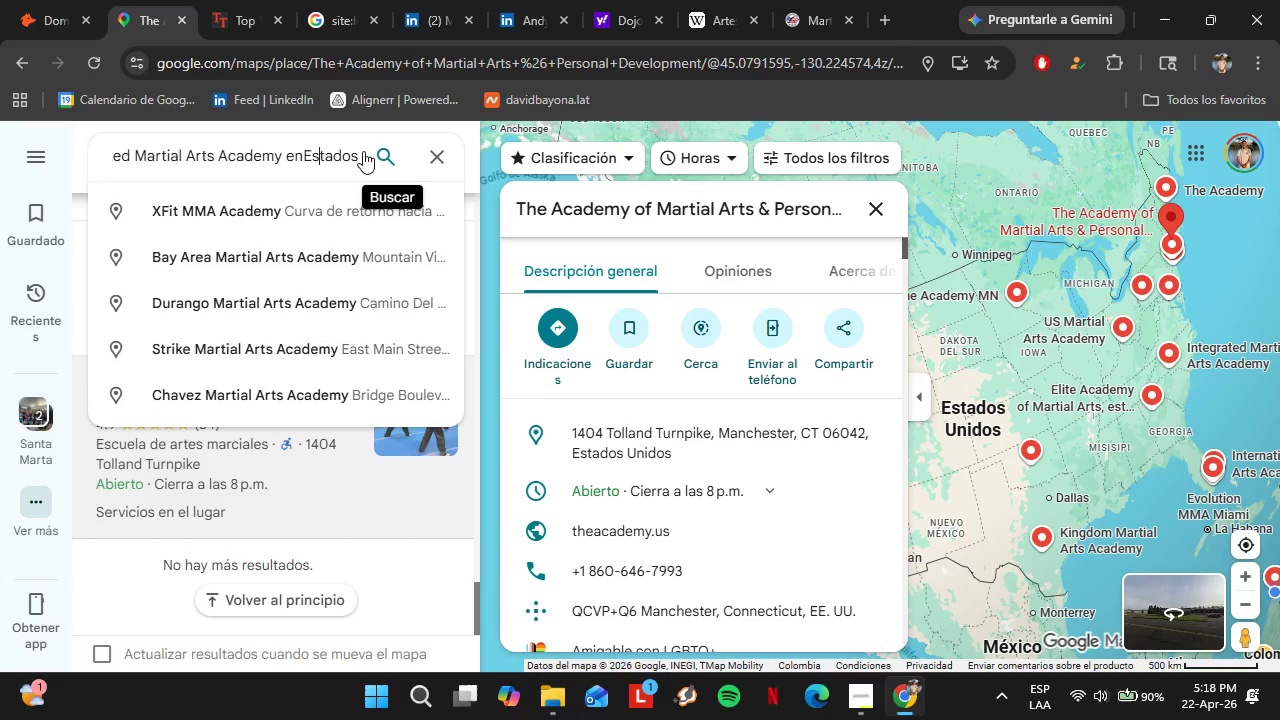 
key(ArrowLeft)
 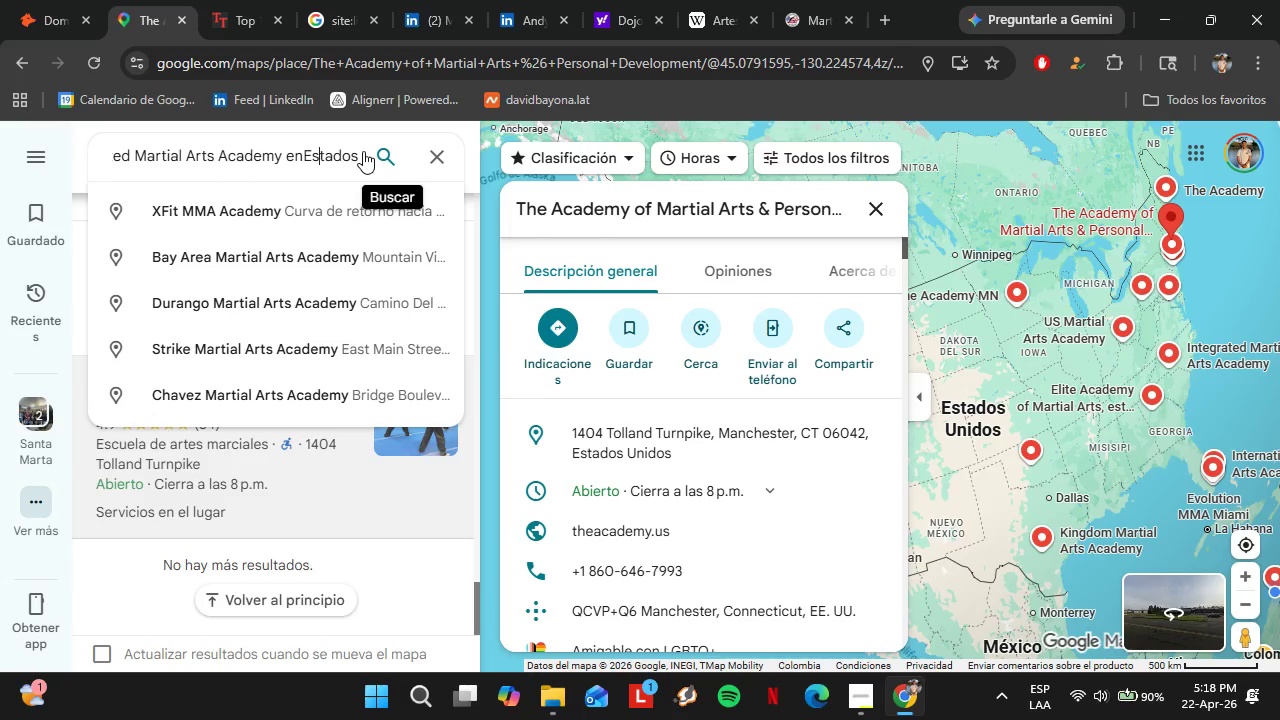 
key(ArrowLeft)
 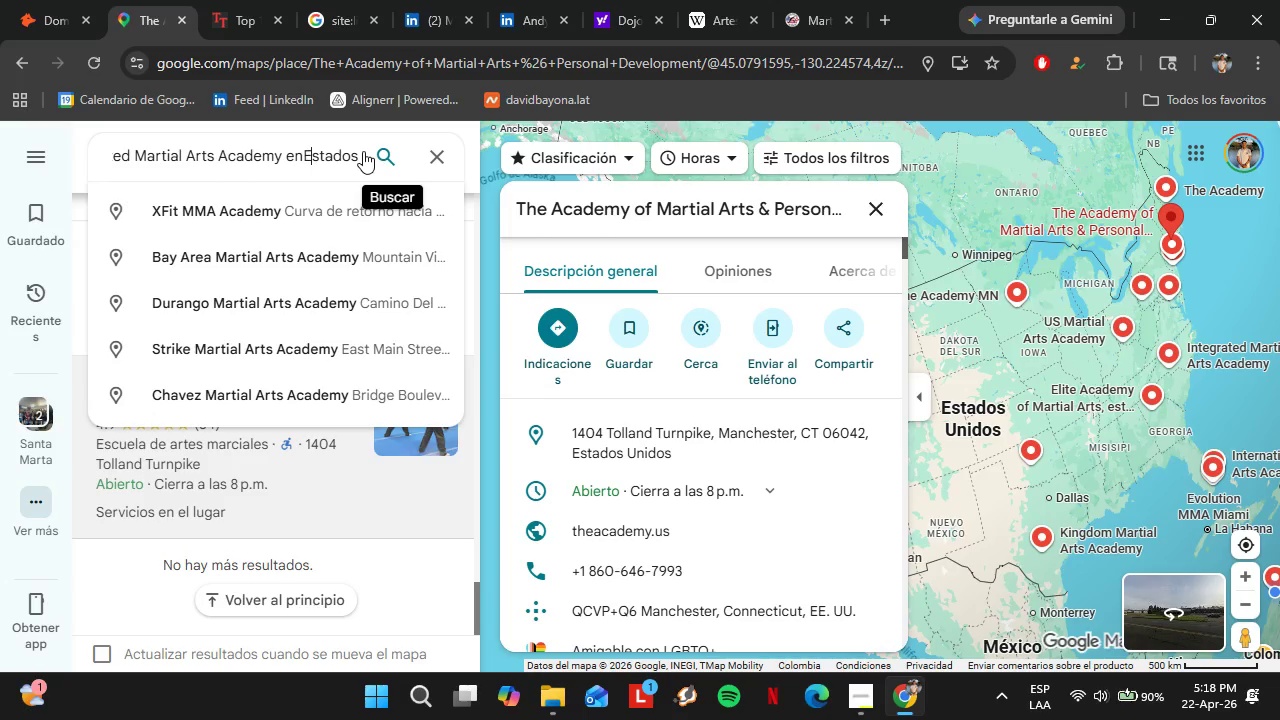 
key(ArrowLeft)
 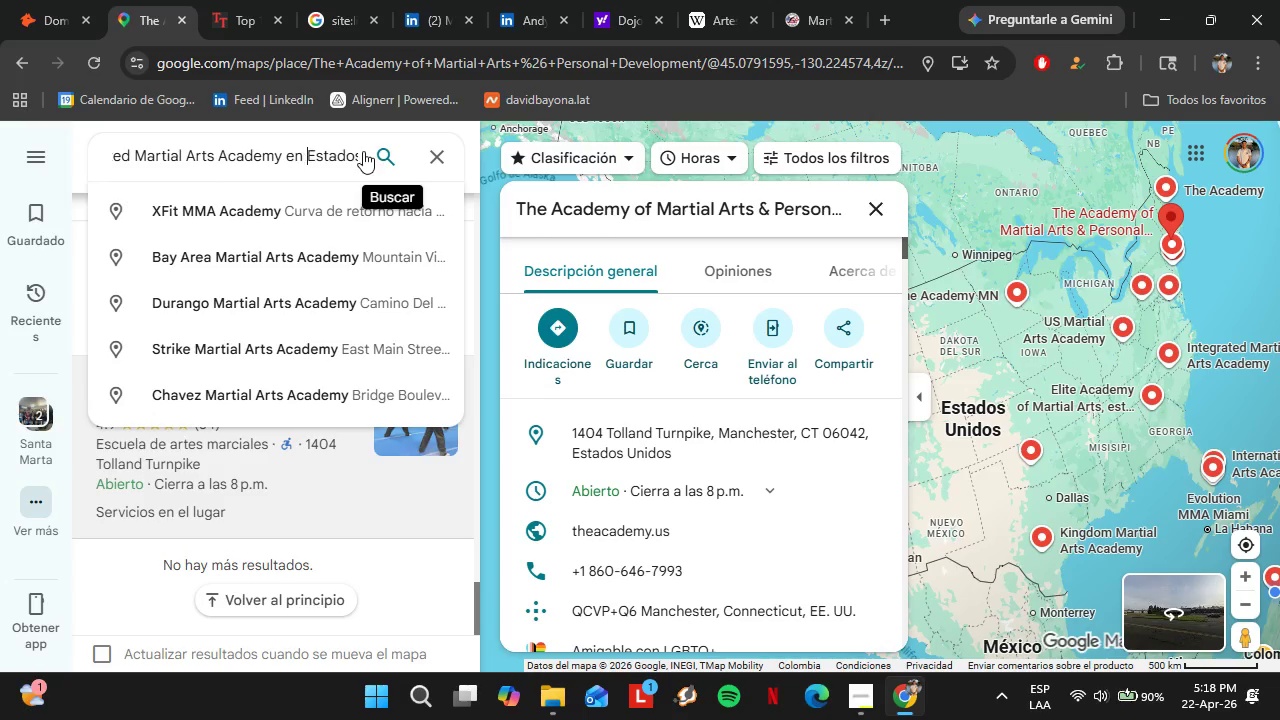 
type(  I)
key(Backspace)
type(Unidos)
 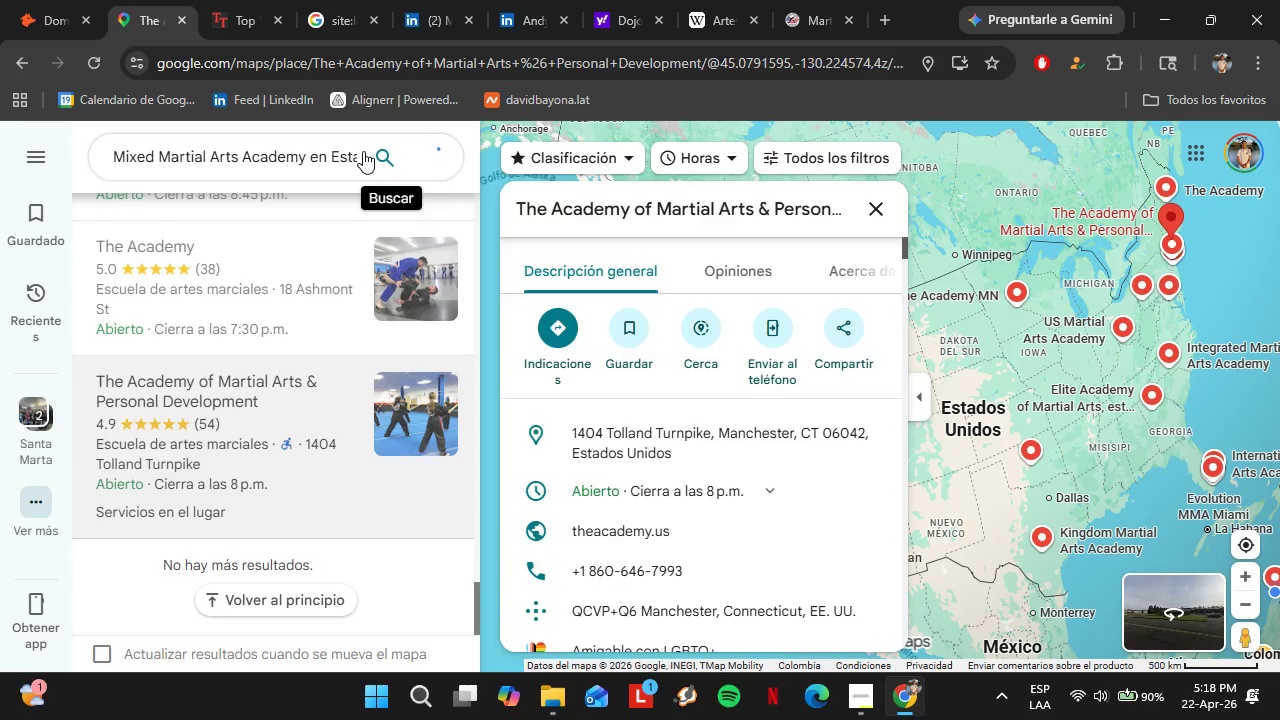 
hold_key(key=ArrowRight, duration=0.92)
 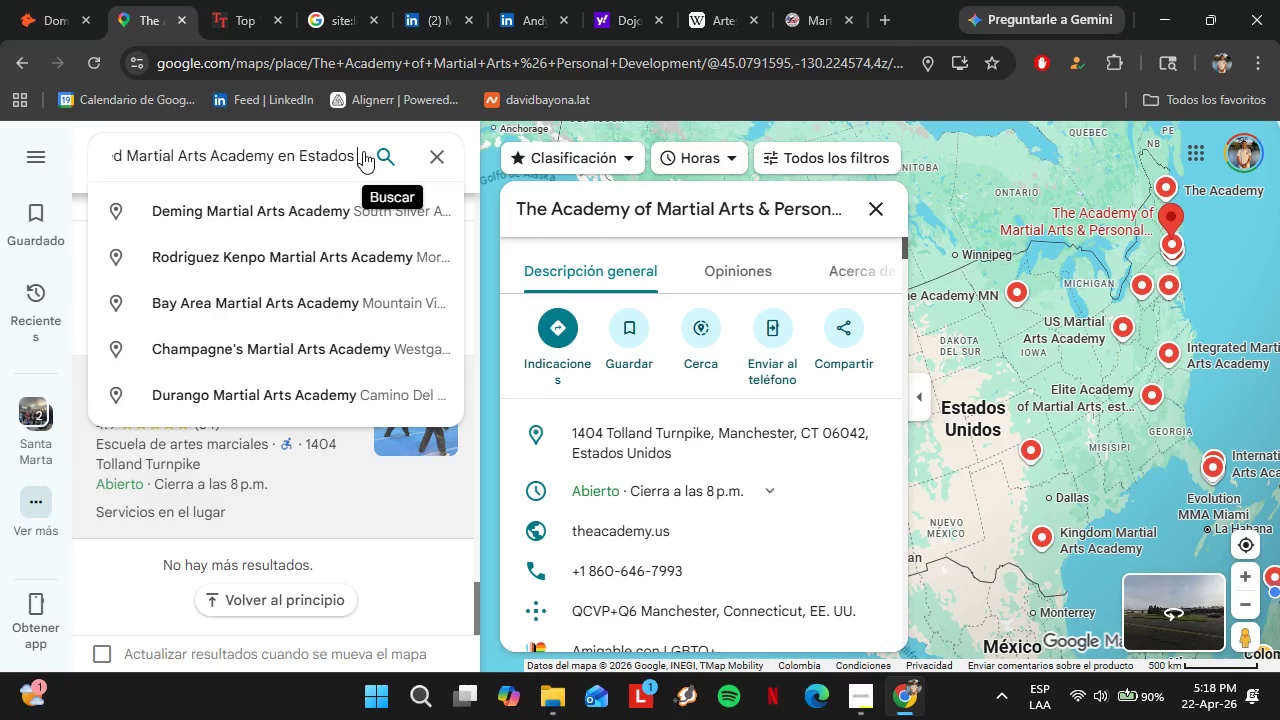 
key(Enter)
 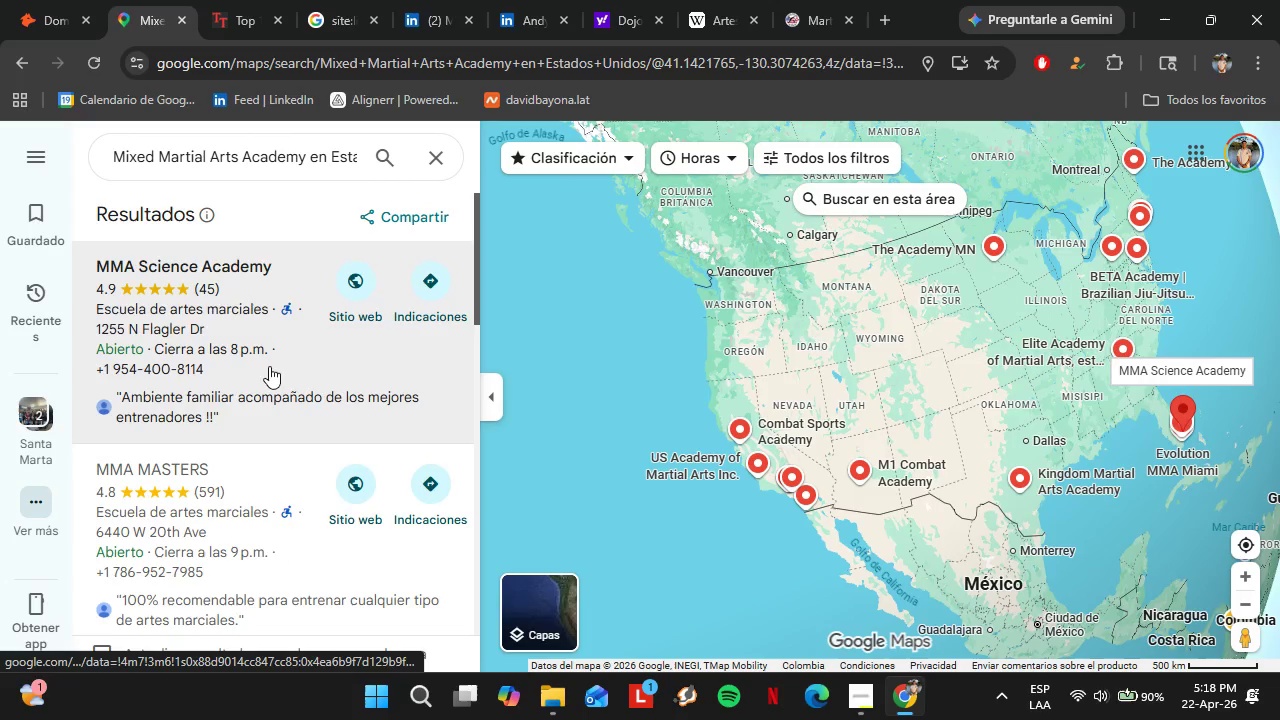 
wait(5.01)
 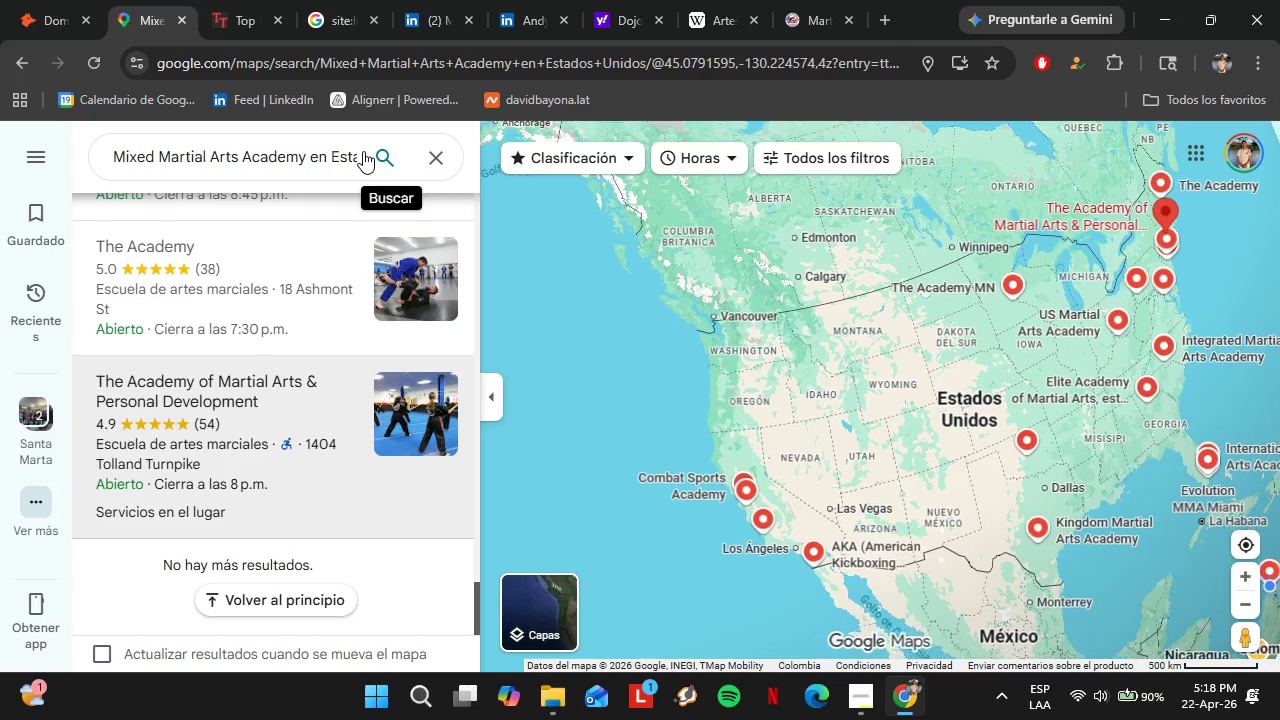 
left_click([241, 285])
 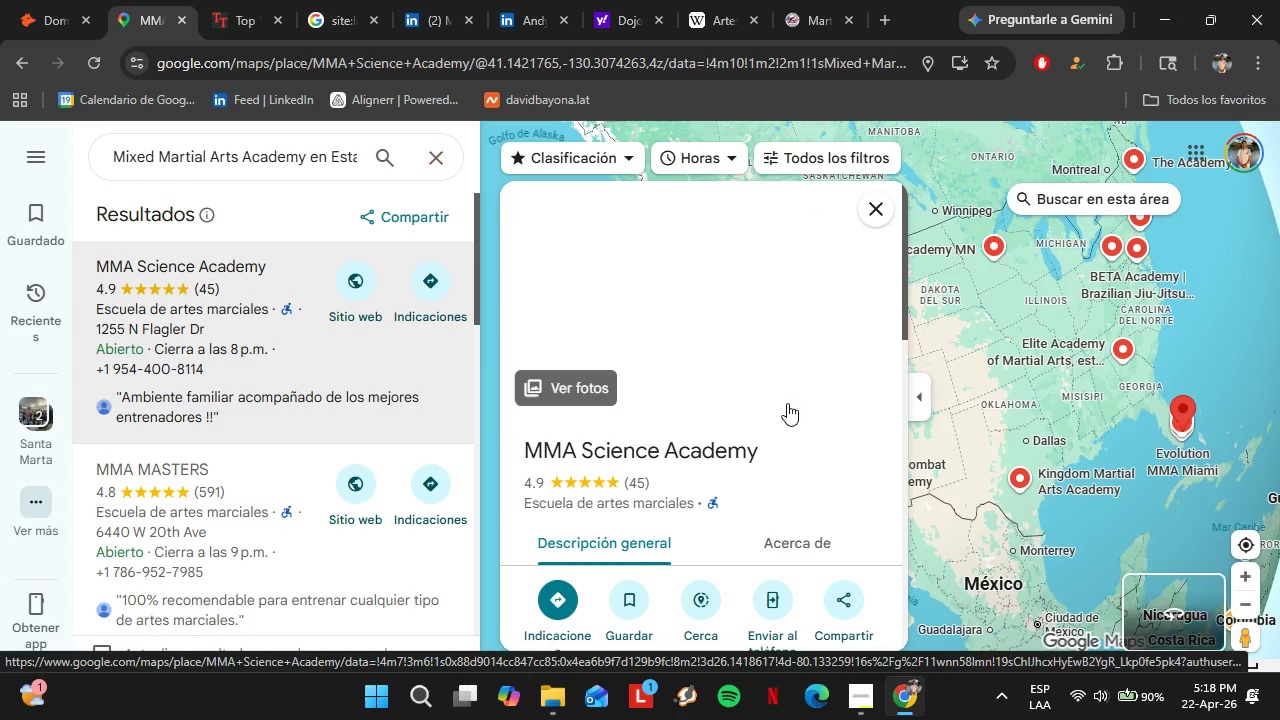 
scroll: coordinate [789, 407], scroll_direction: down, amount: 4.0
 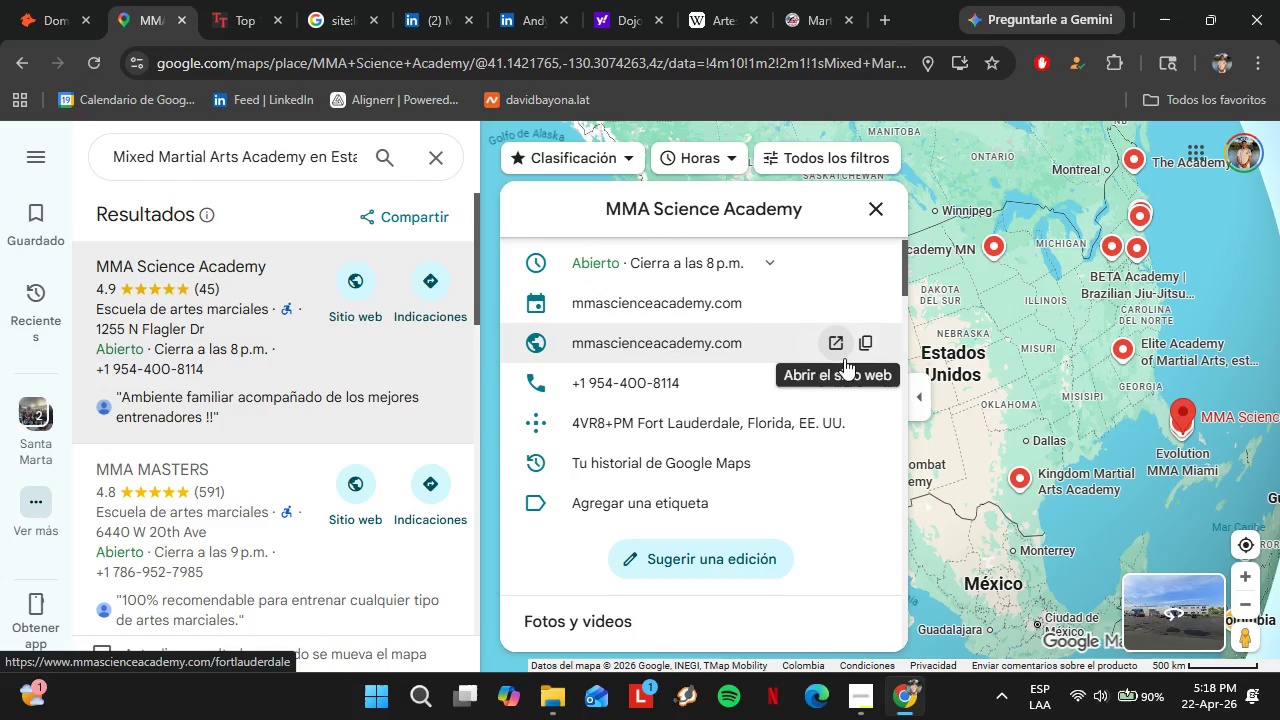 
left_click([864, 355])
 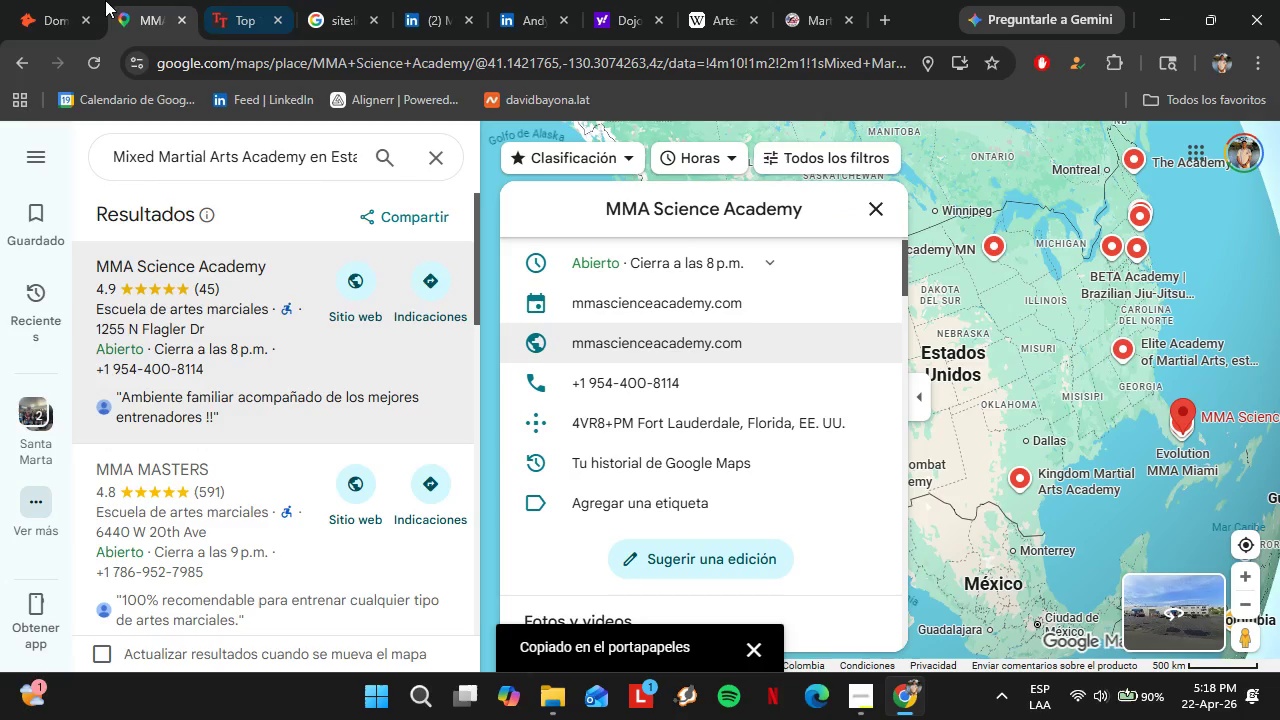 
left_click([49, 0])
 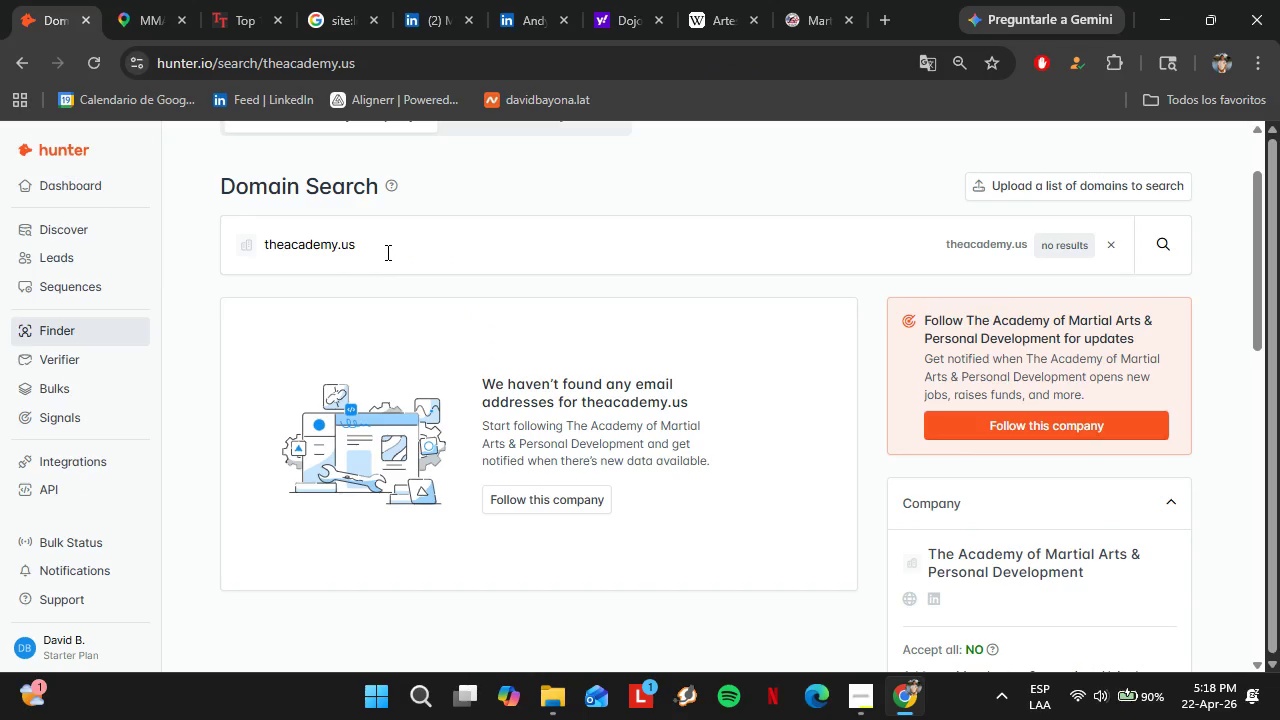 
double_click([386, 252])
 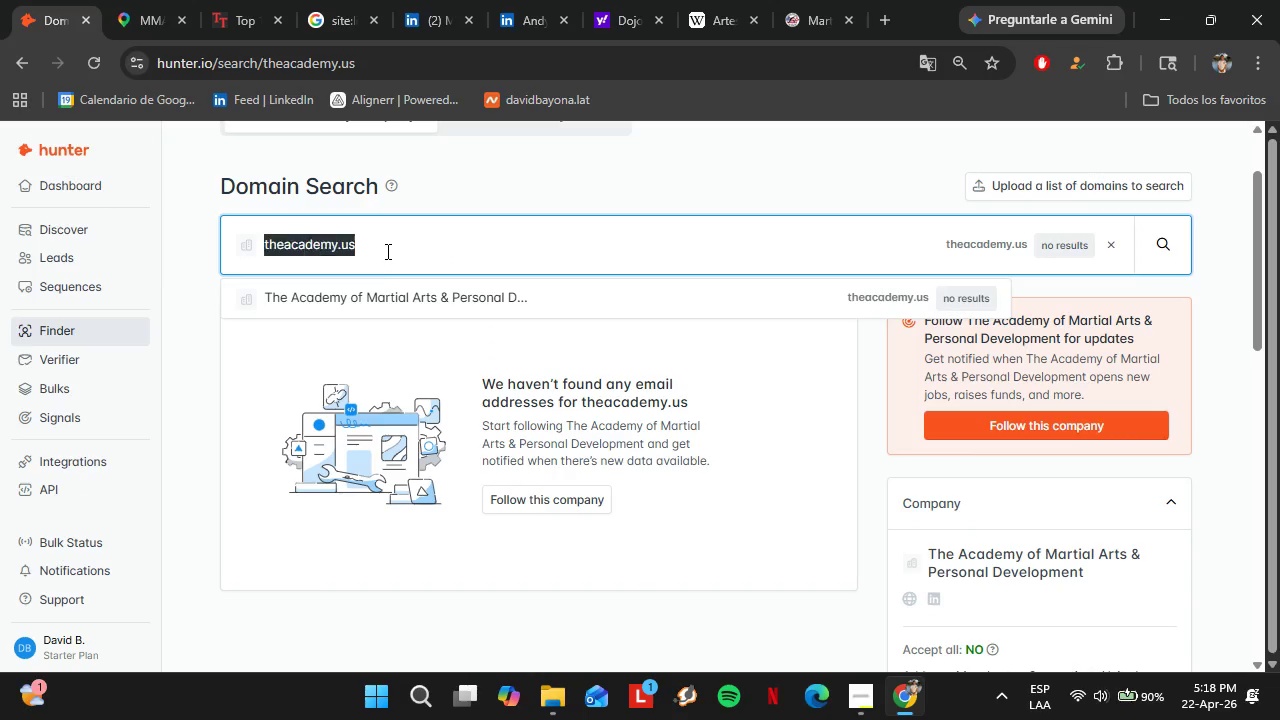 
triple_click([386, 251])
 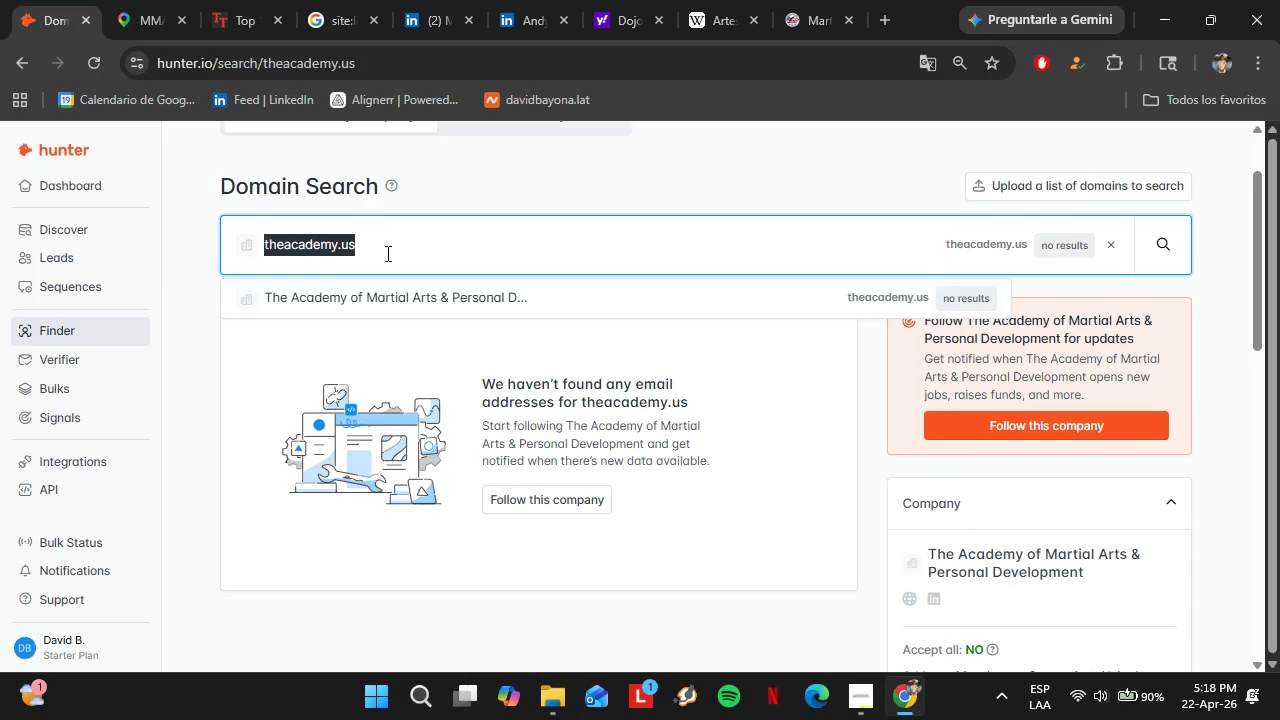 
key(Control+V)
 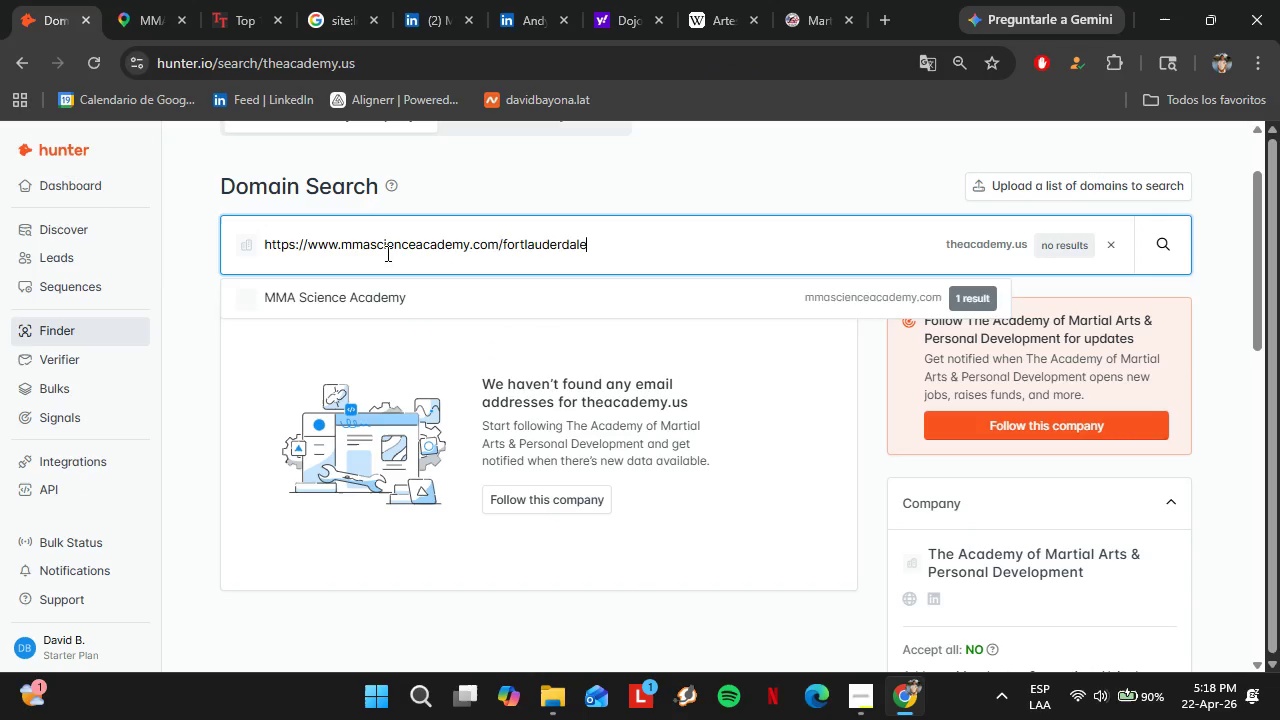 
key(Enter)
 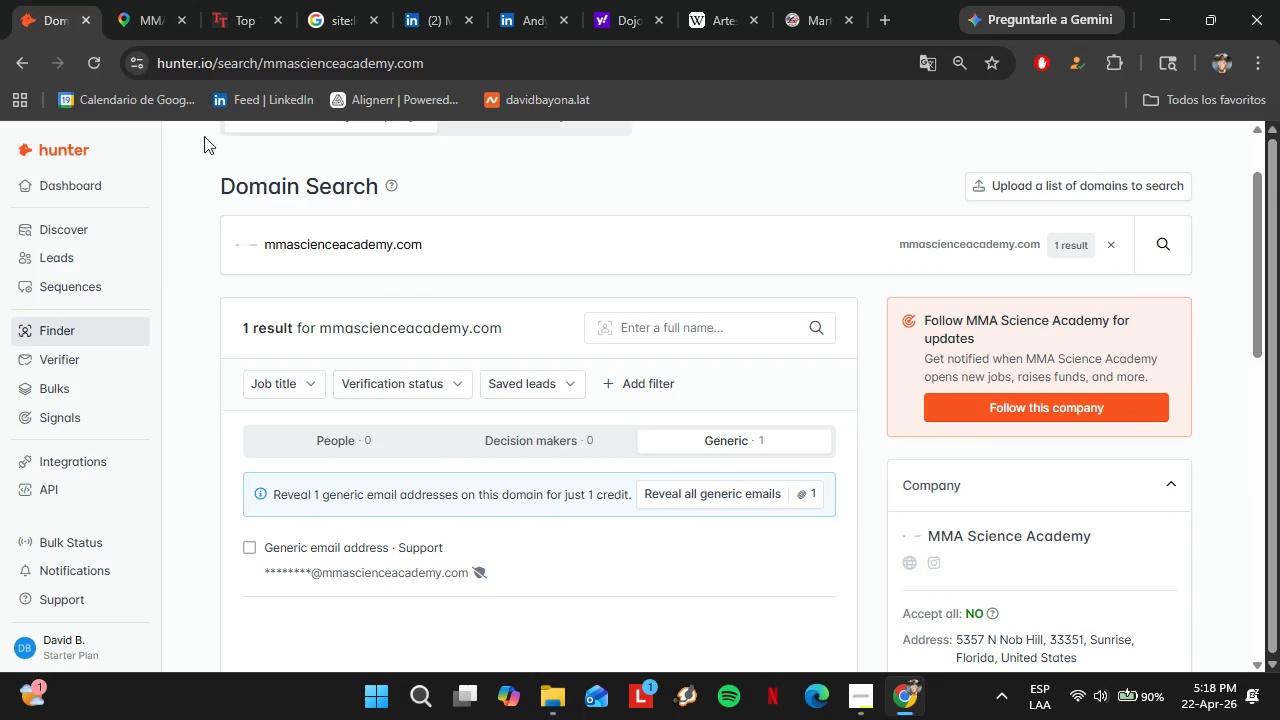 
left_click([137, 9])
 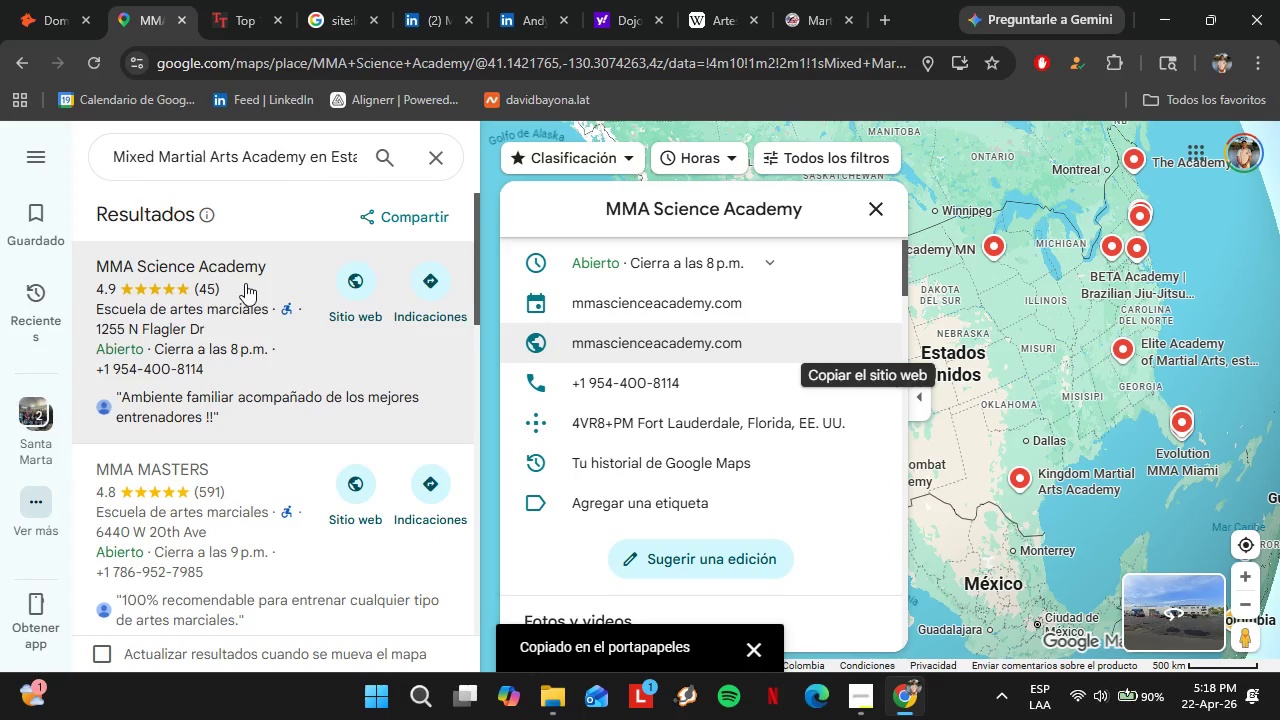 
left_click([225, 340])
 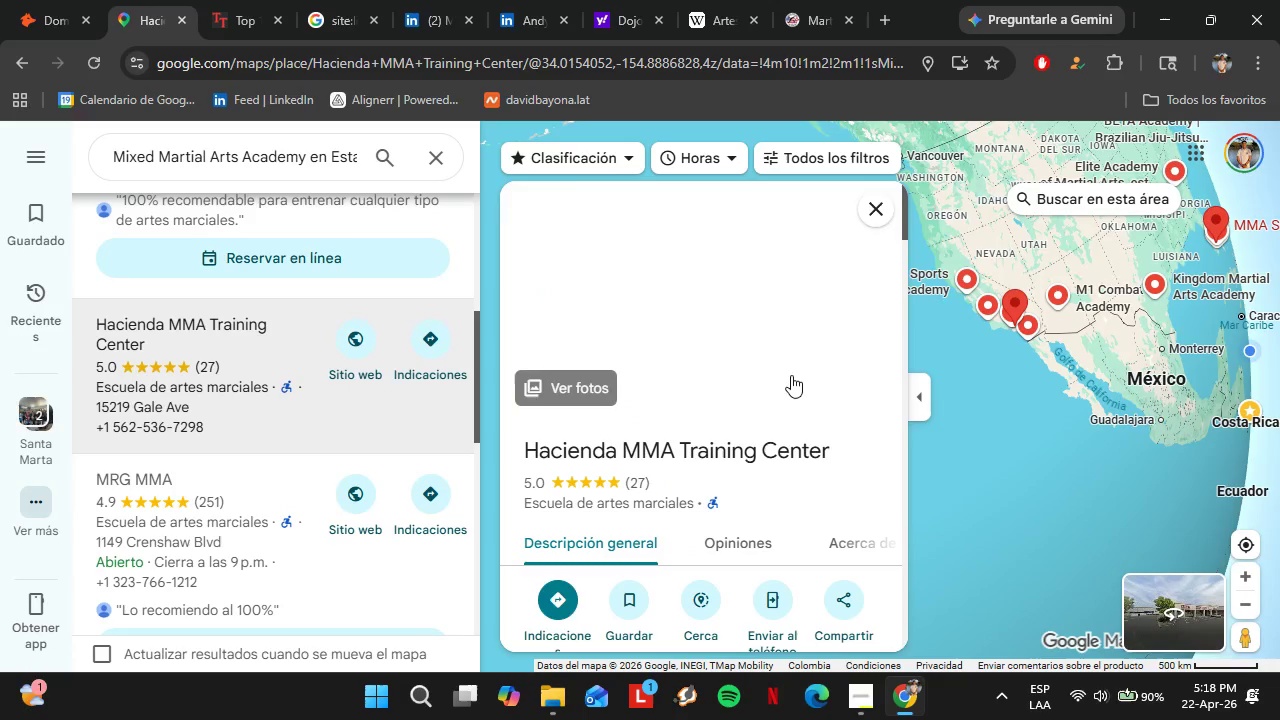 
scroll: coordinate [804, 489], scroll_direction: down, amount: 7.0
 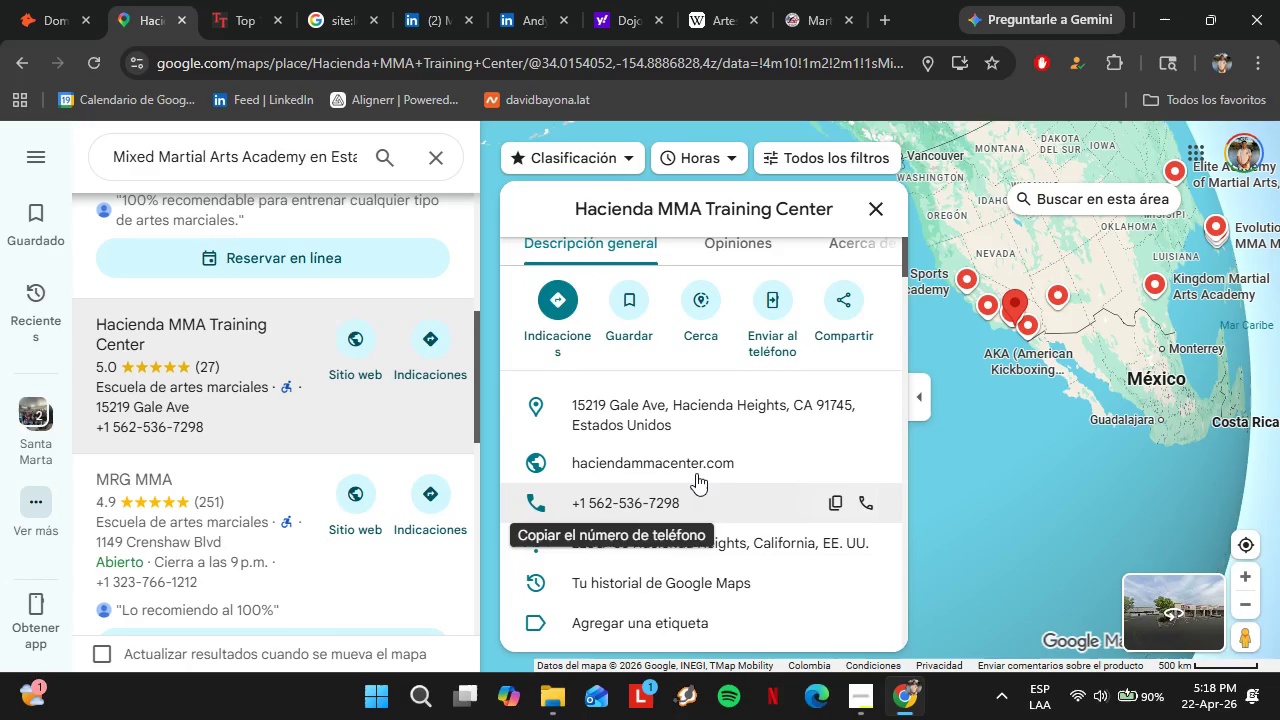 
left_click([877, 462])
 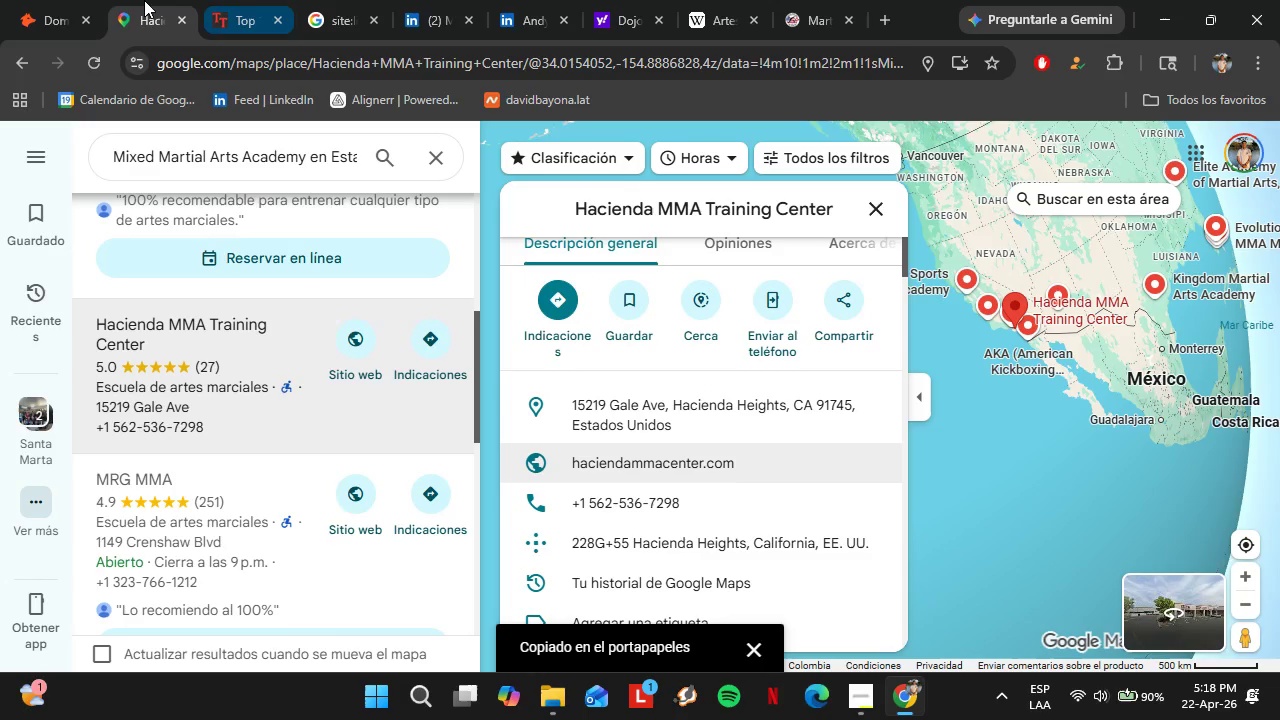 
left_click([52, 0])
 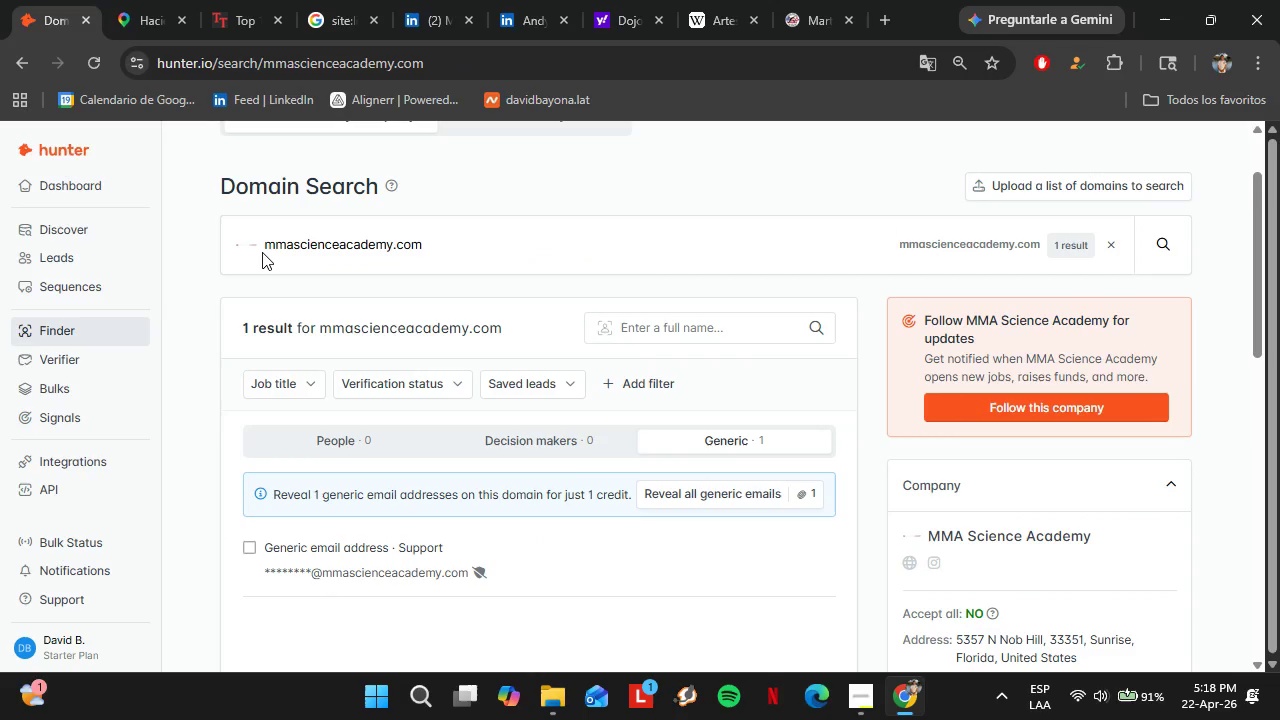 
double_click([262, 252])
 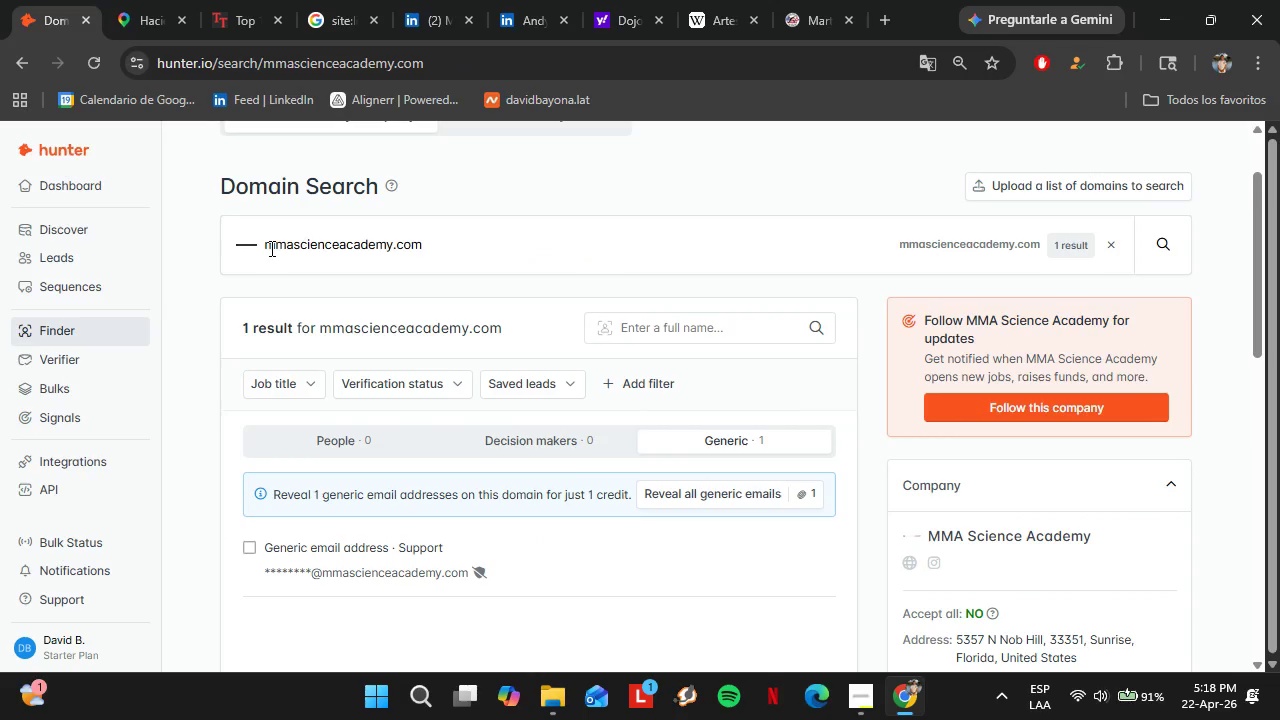 
triple_click([270, 247])
 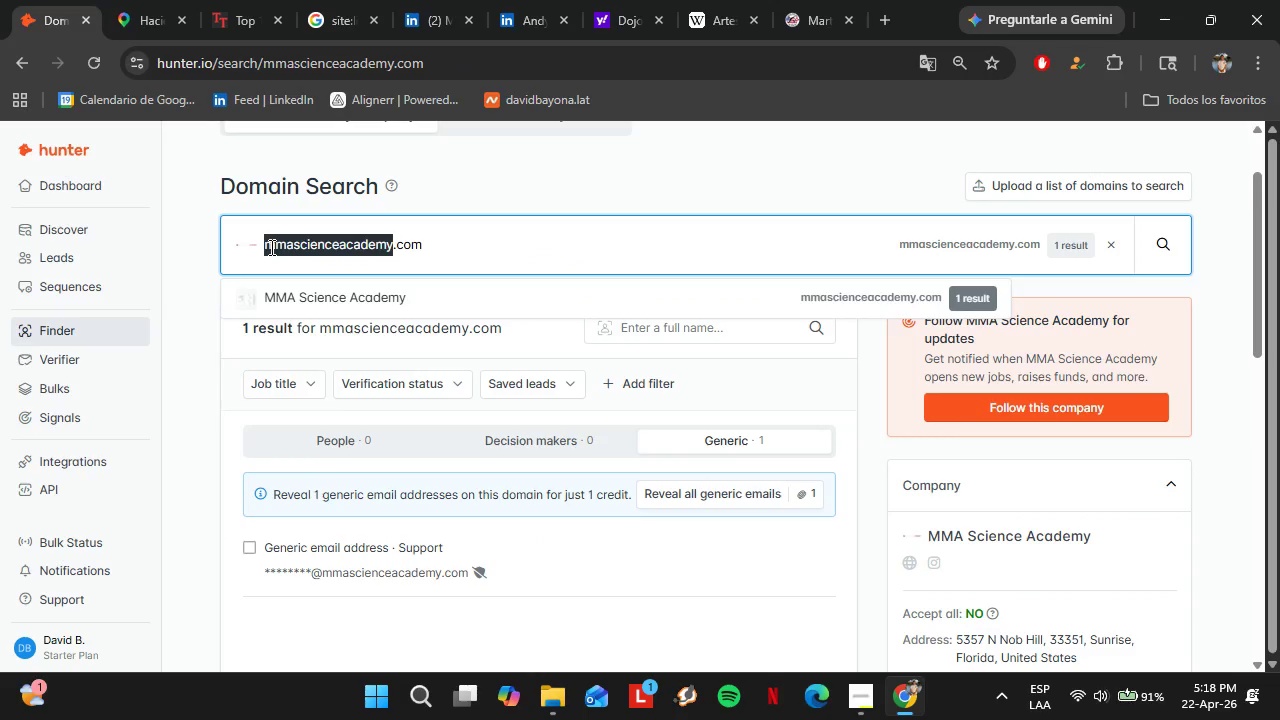 
triple_click([270, 247])
 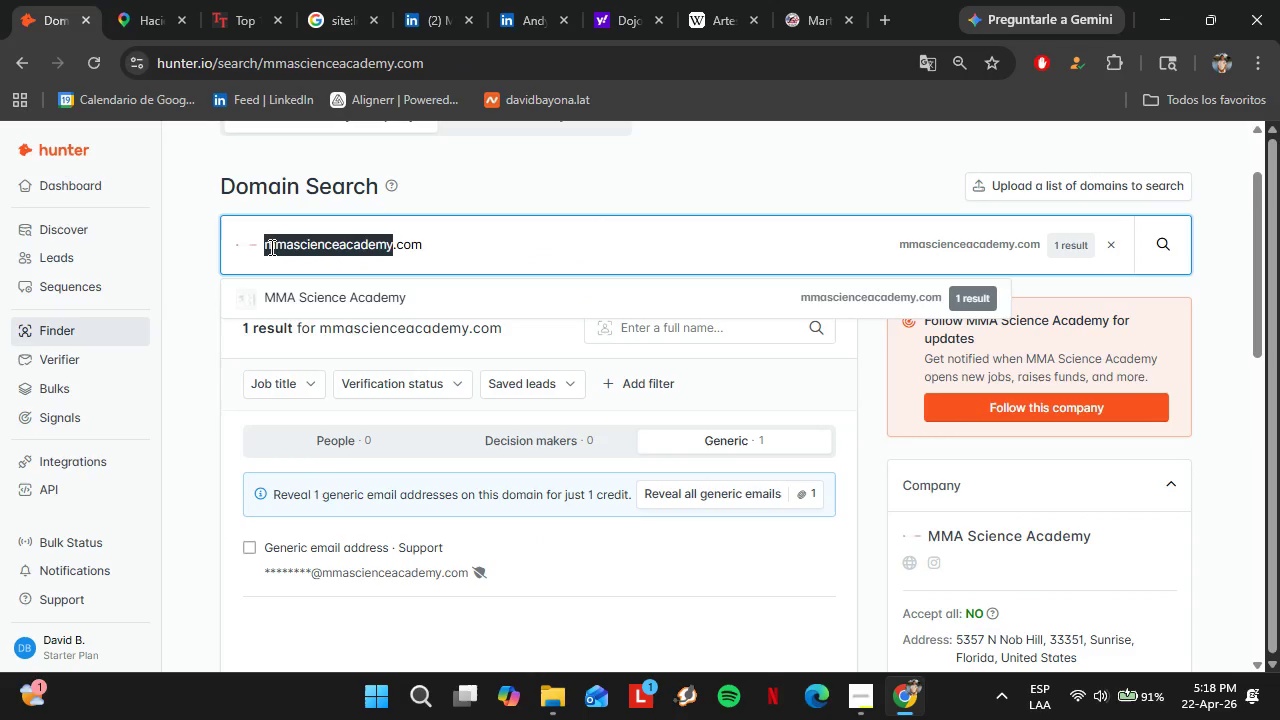 
key(Control+V)
 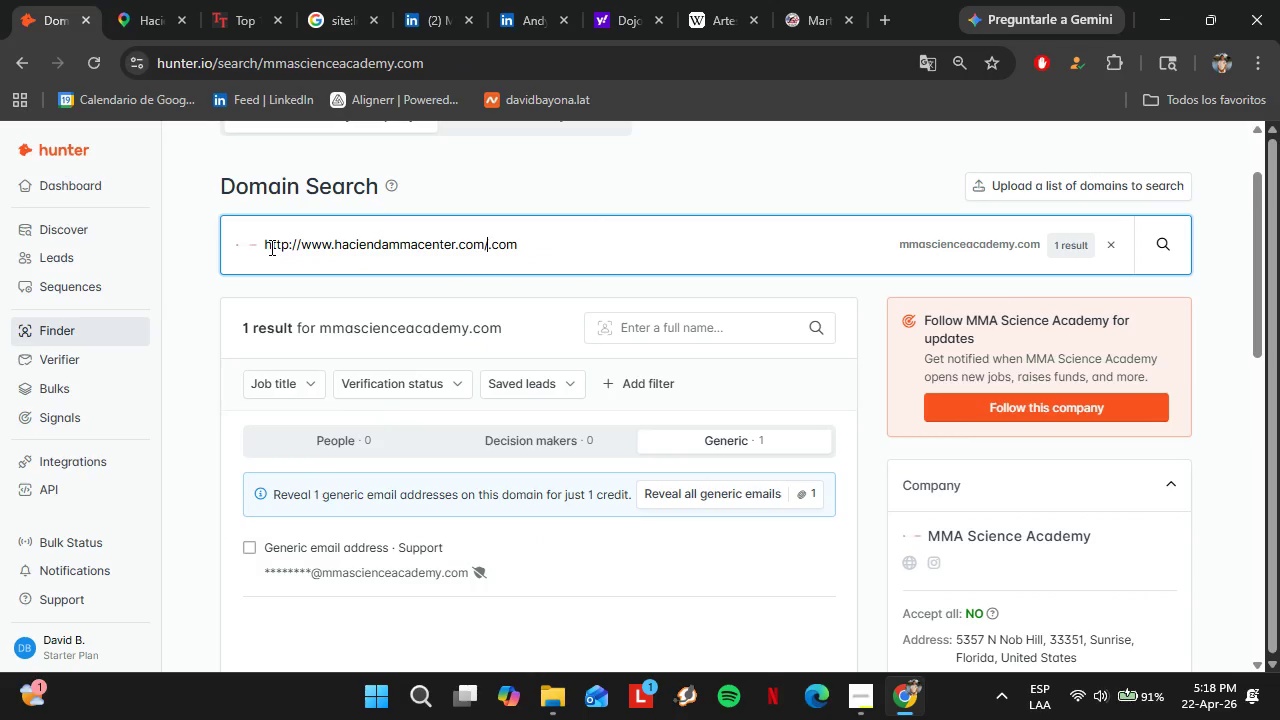 
key(ArrowRight)
 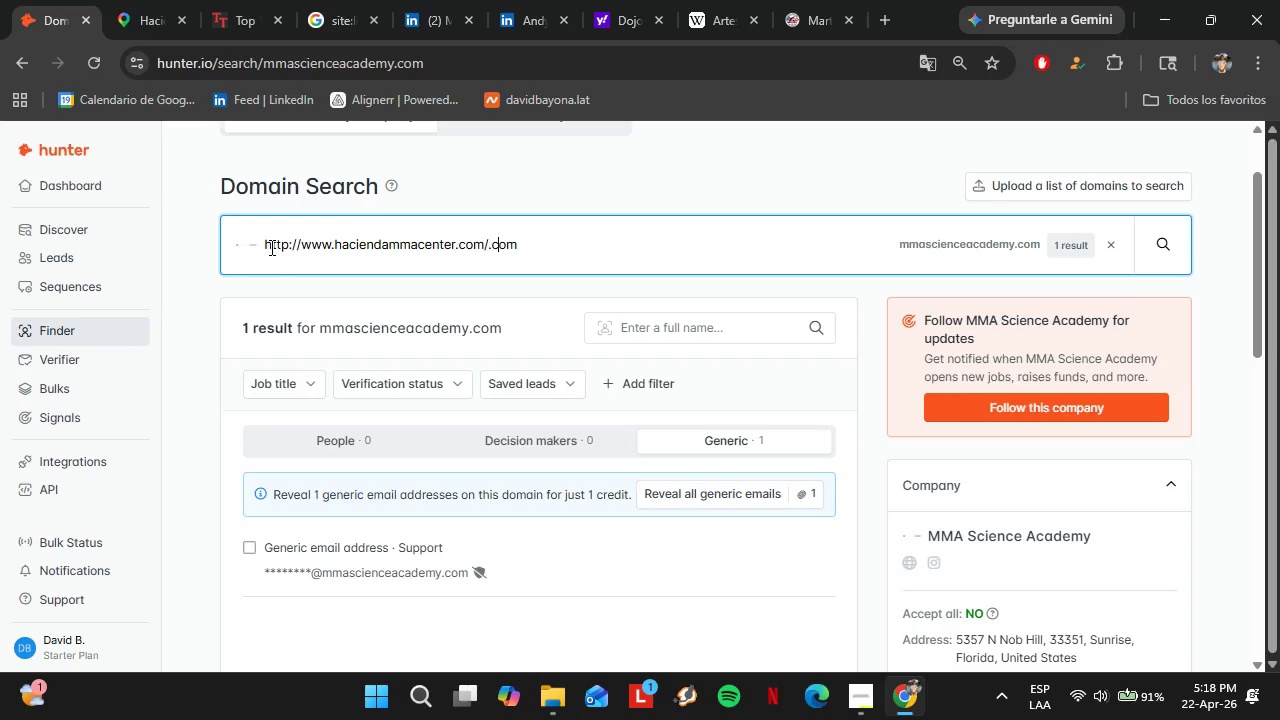 
key(ArrowRight)
 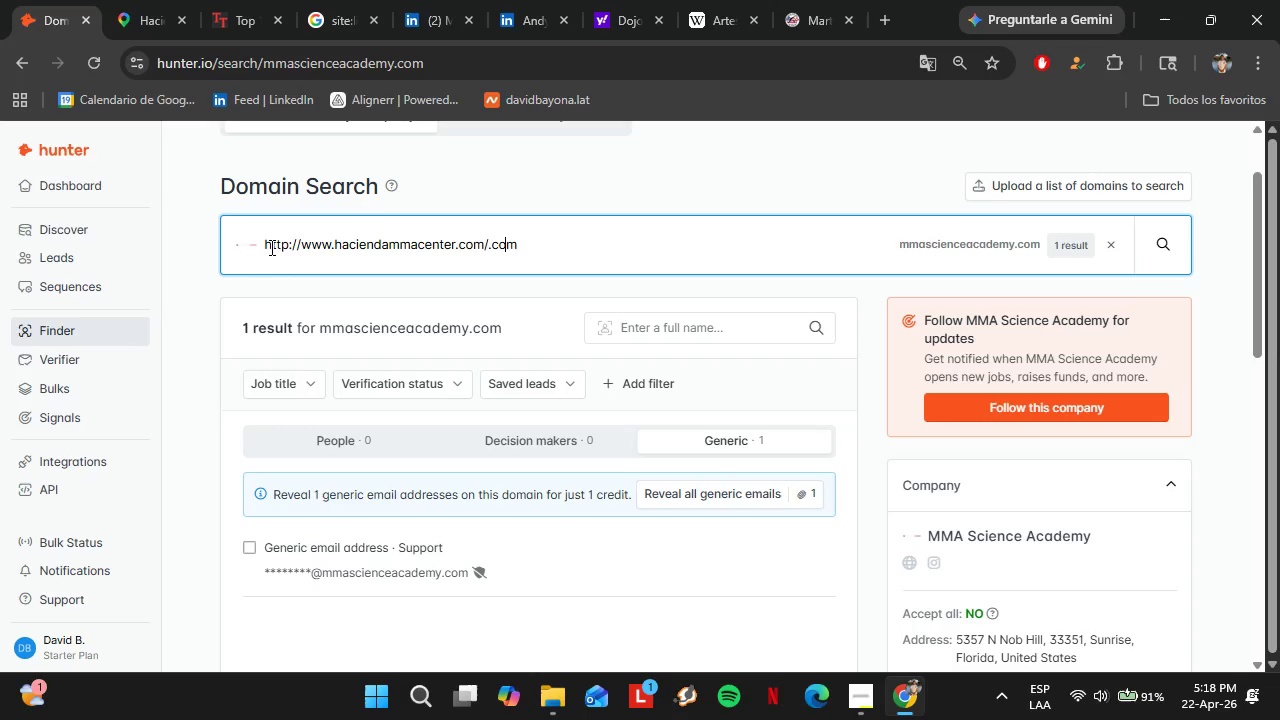 
key(ArrowRight)
 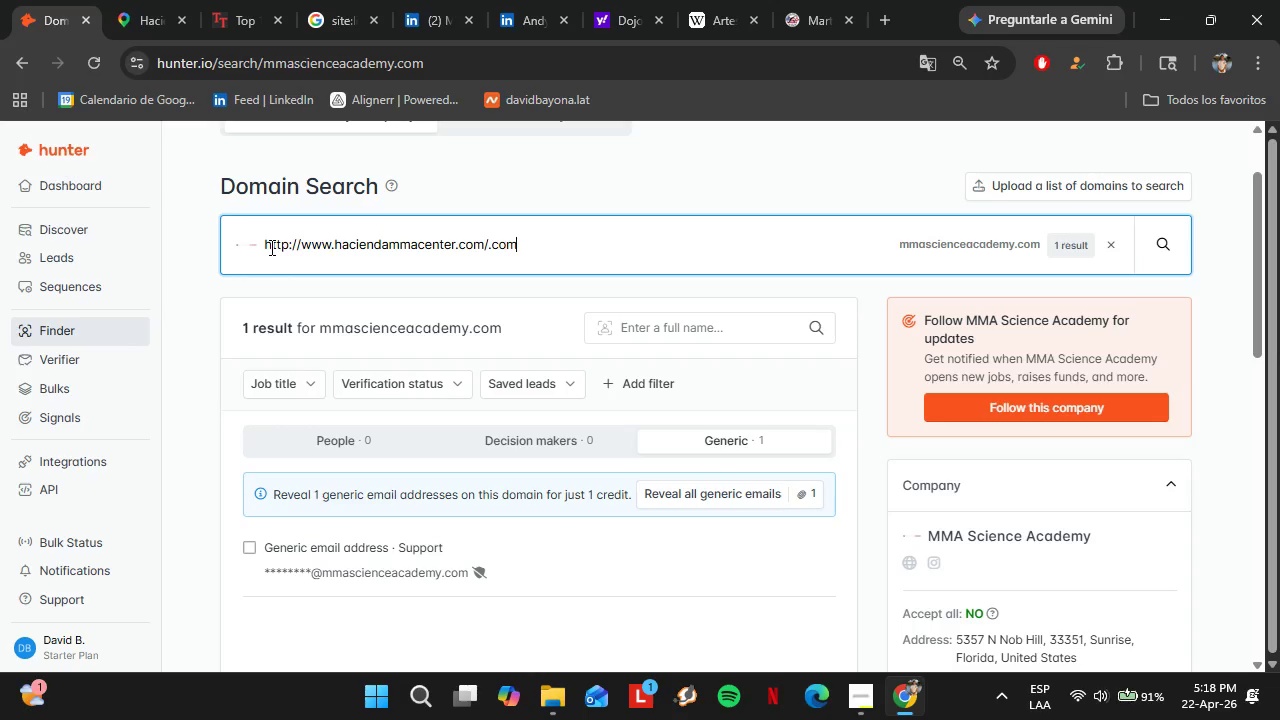 
key(ArrowRight)
 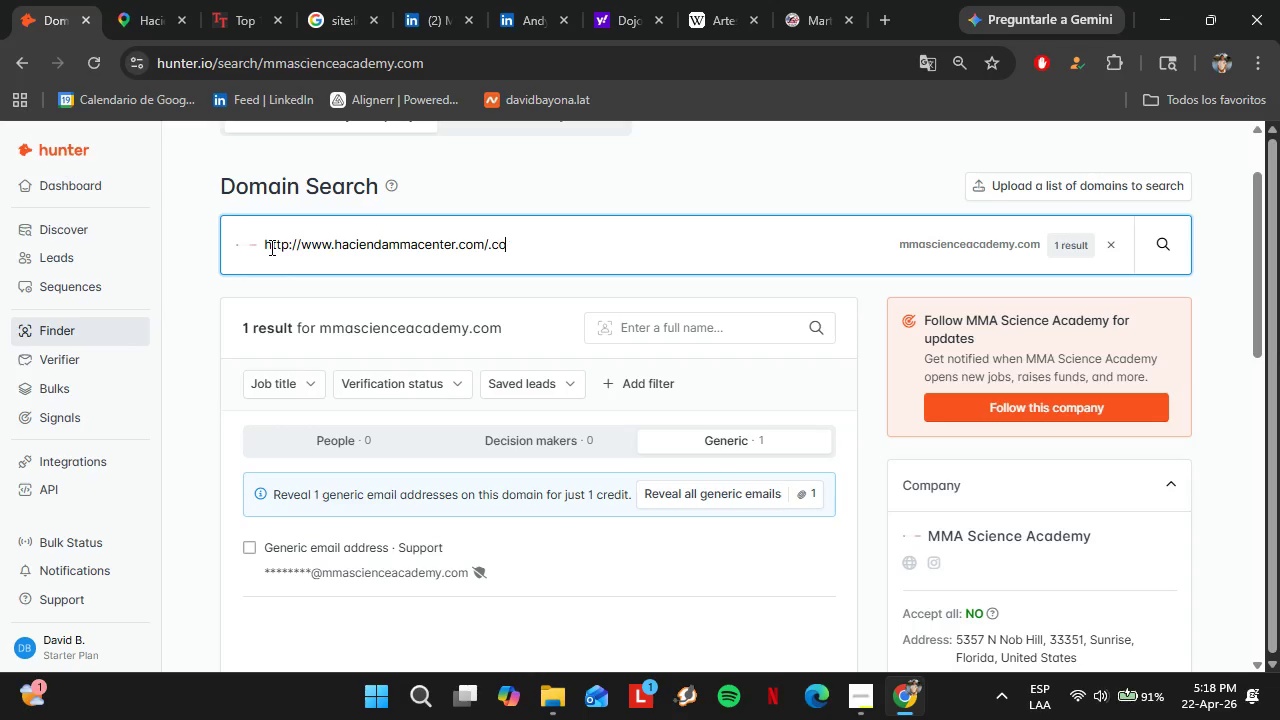 
key(Backspace)
 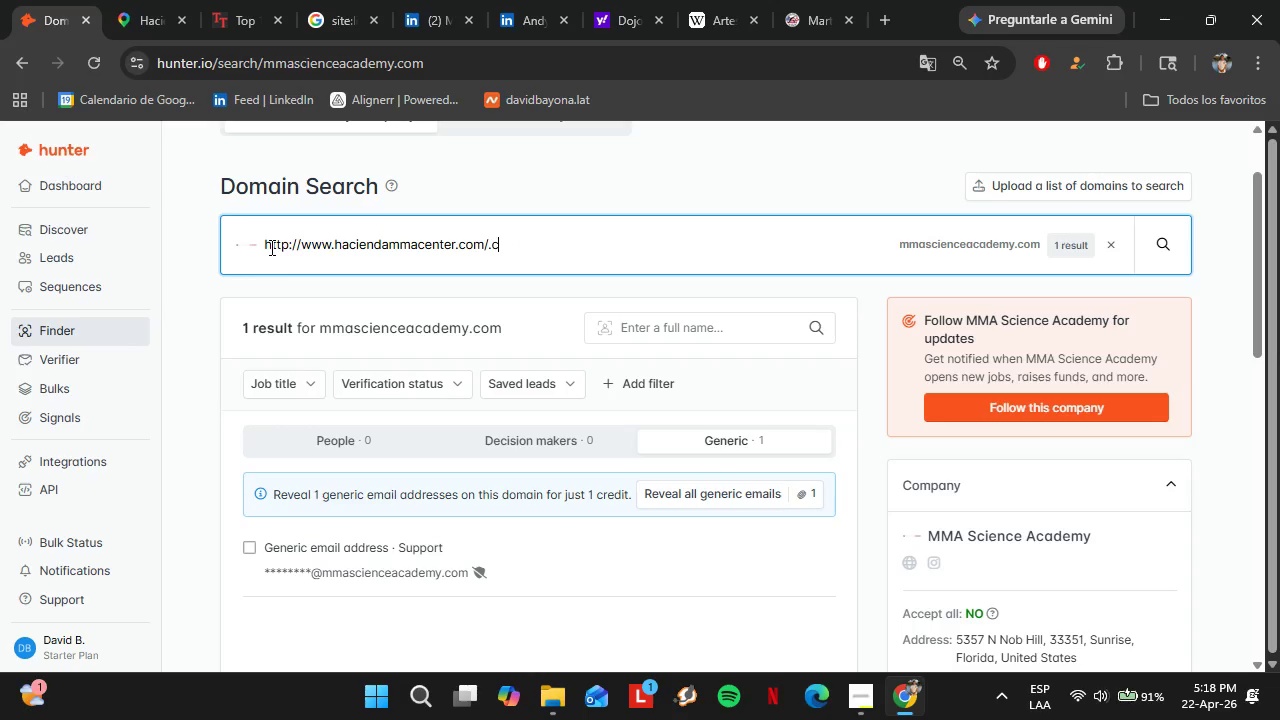 
key(Backspace)
 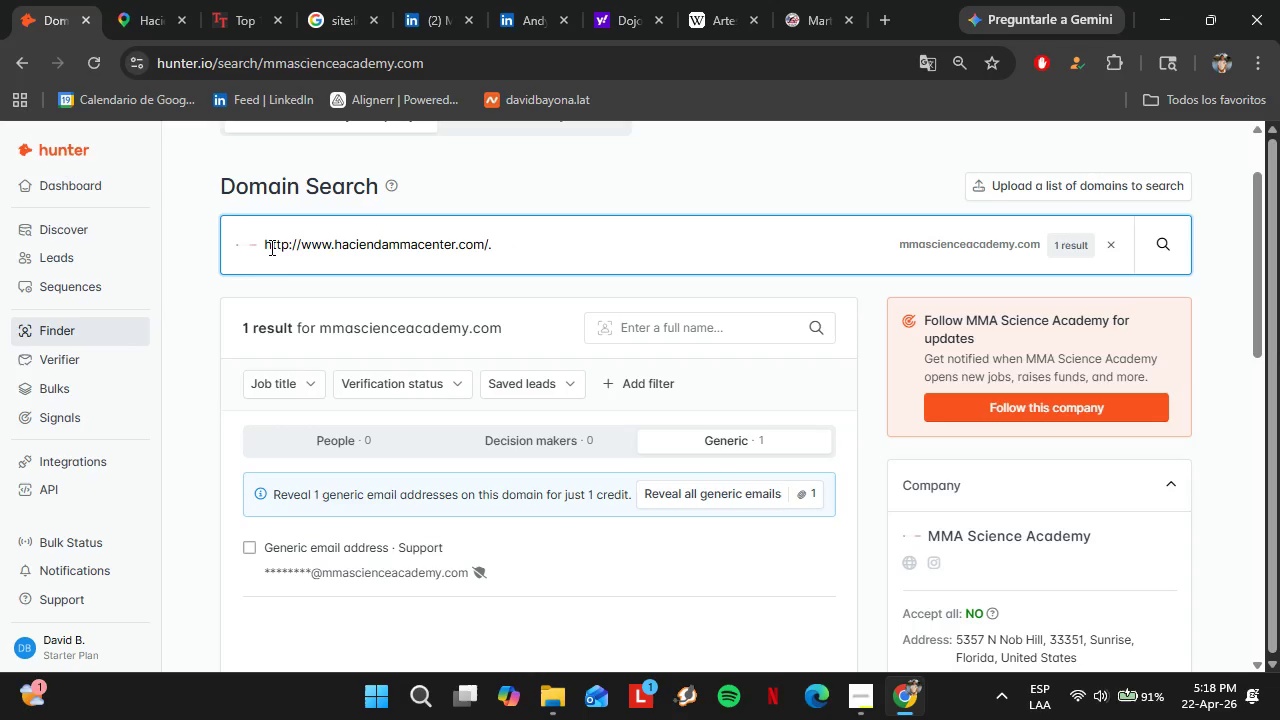 
key(Backspace)
 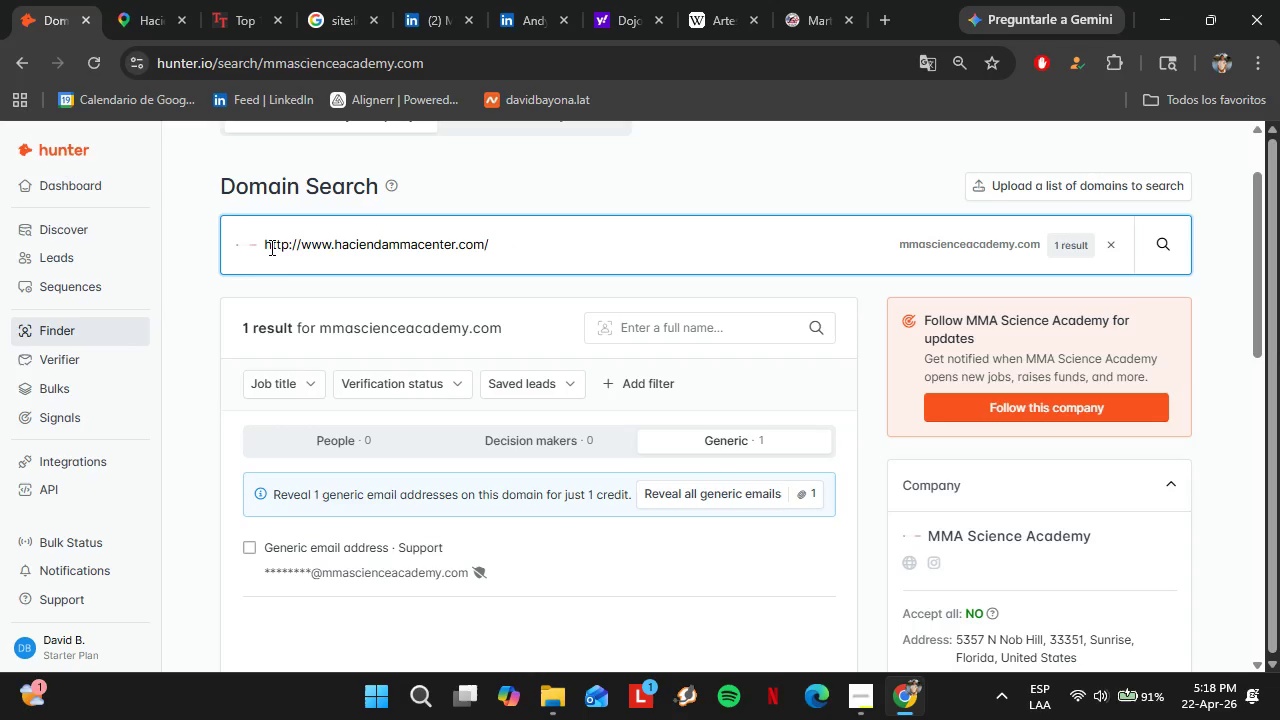 
key(Backspace)
 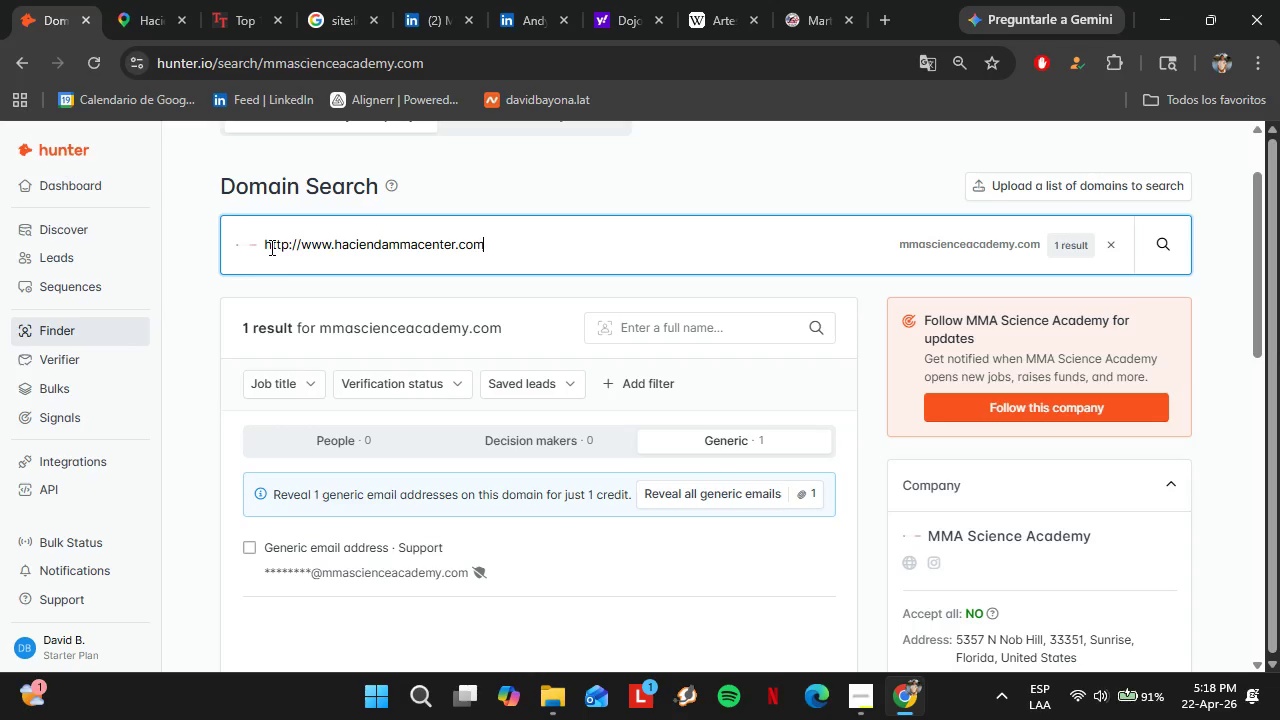 
key(Backspace)
 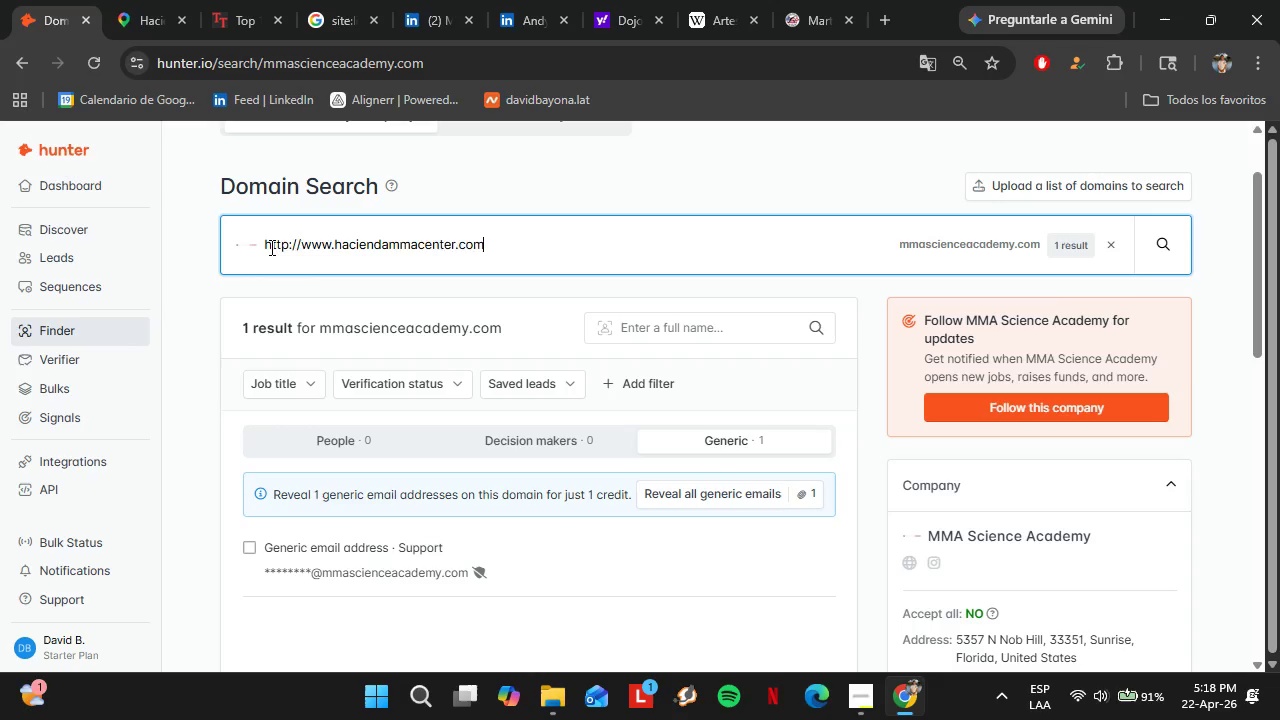 
key(Enter)
 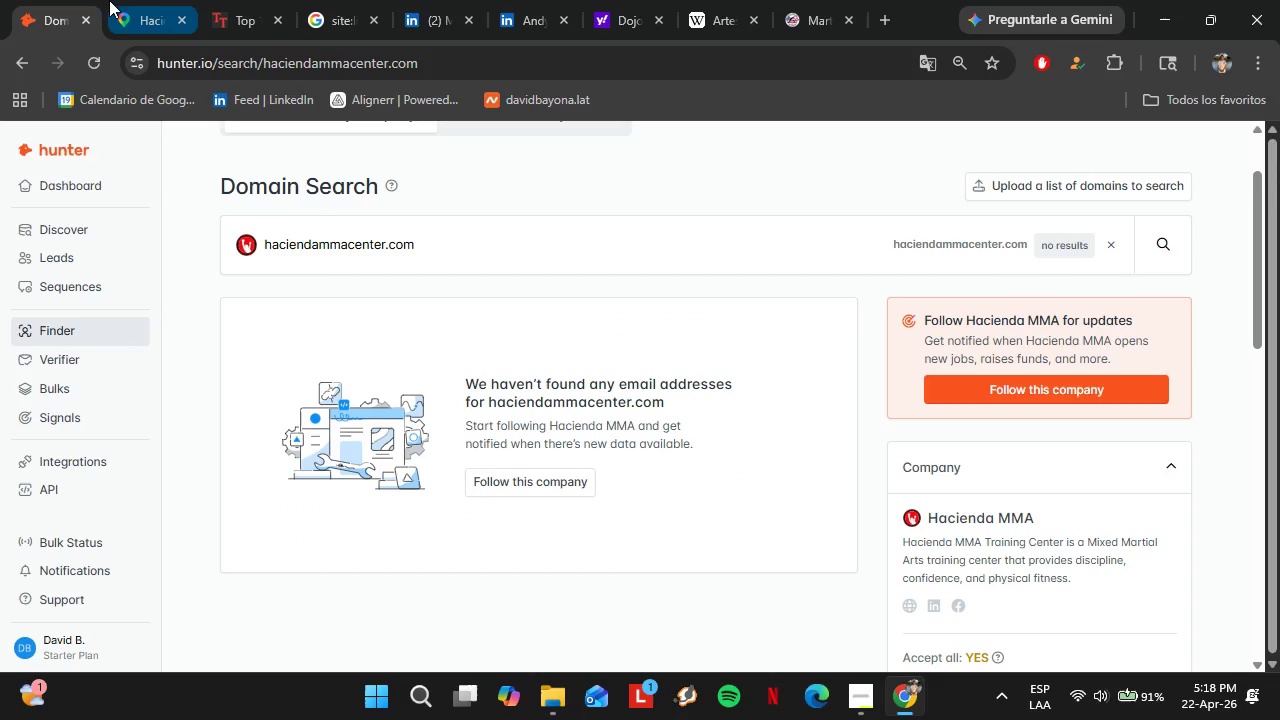 
left_click([109, 0])
 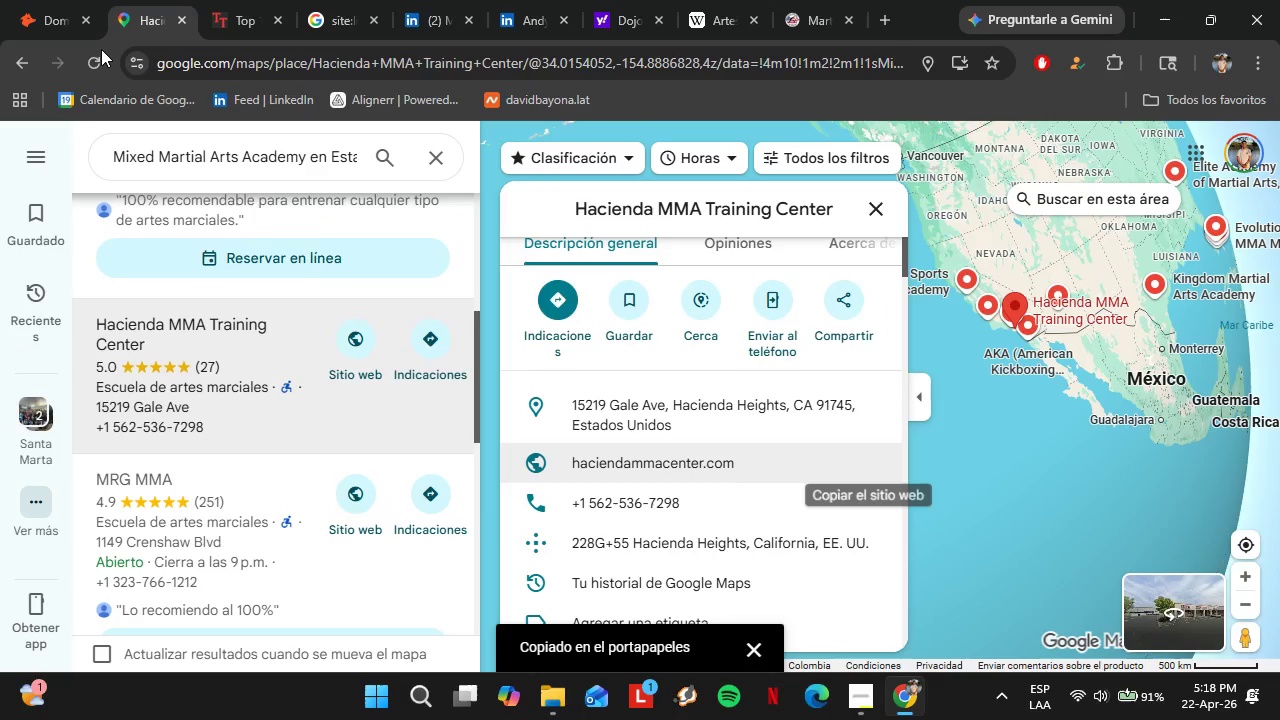 
scroll: coordinate [263, 283], scroll_direction: down, amount: 5.0
 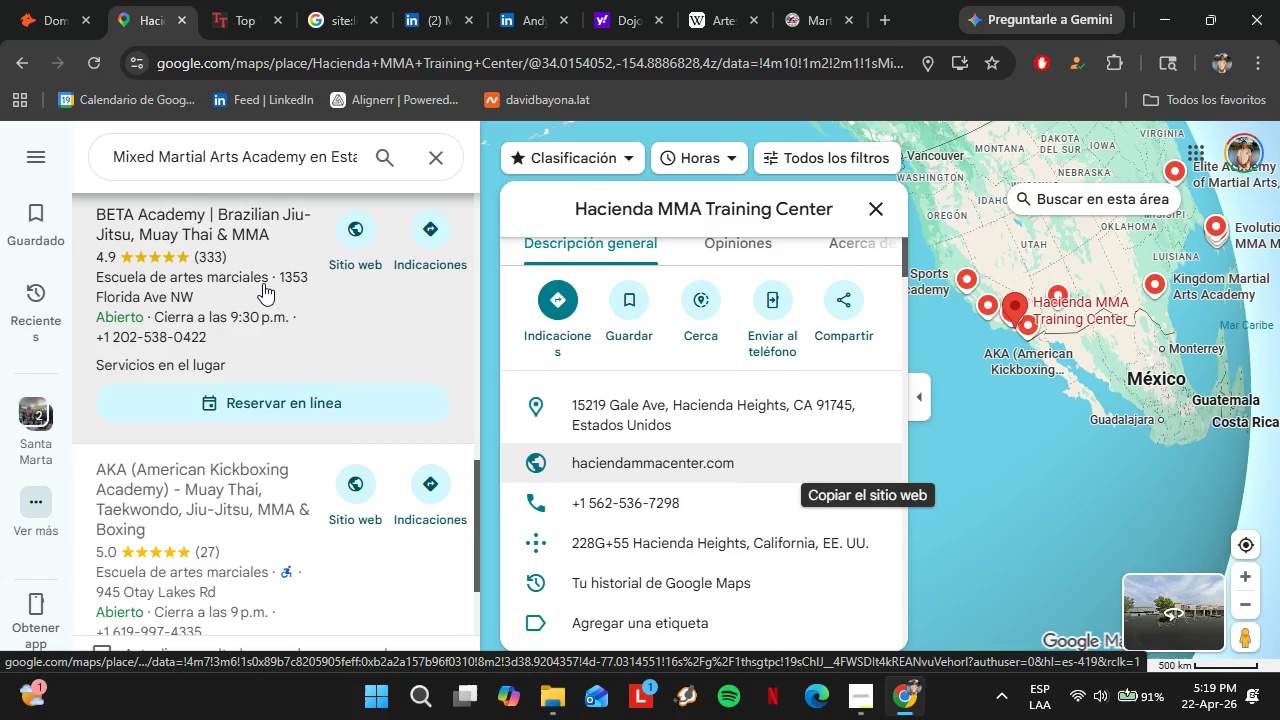 
wait(9.74)
 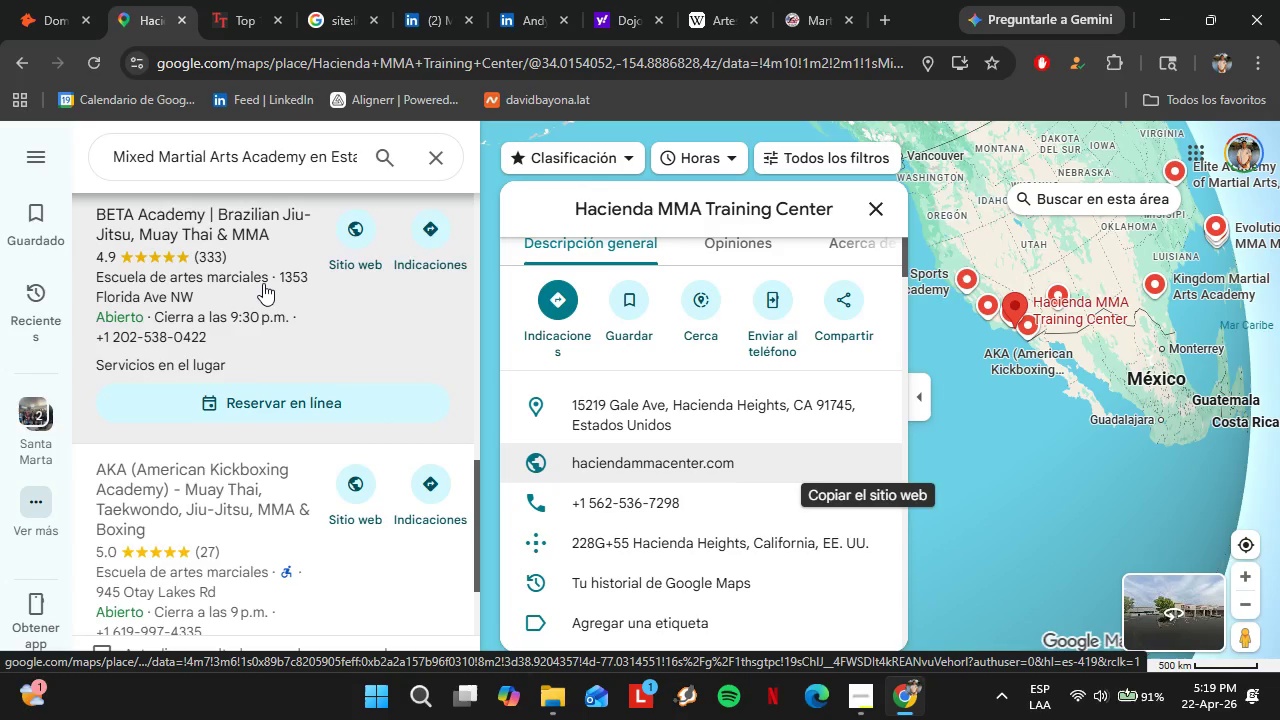 
scroll: coordinate [284, 341], scroll_direction: down, amount: 6.0
 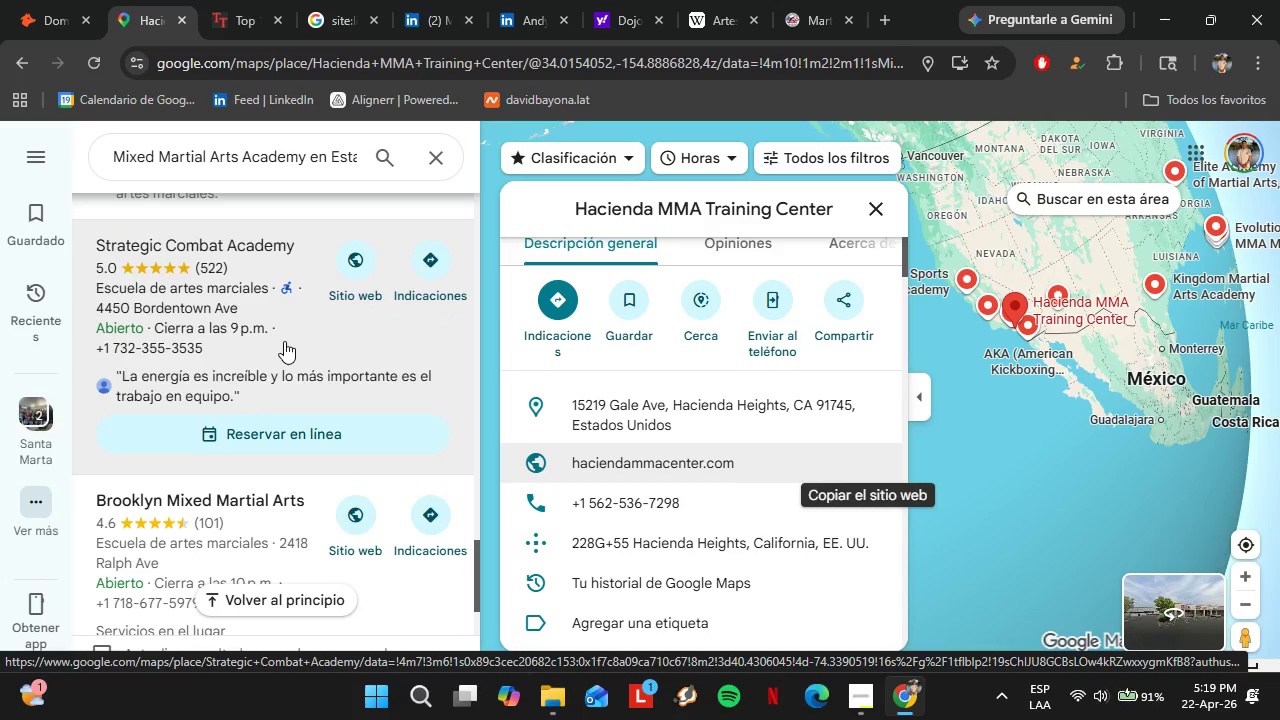 
left_click([189, 393])
 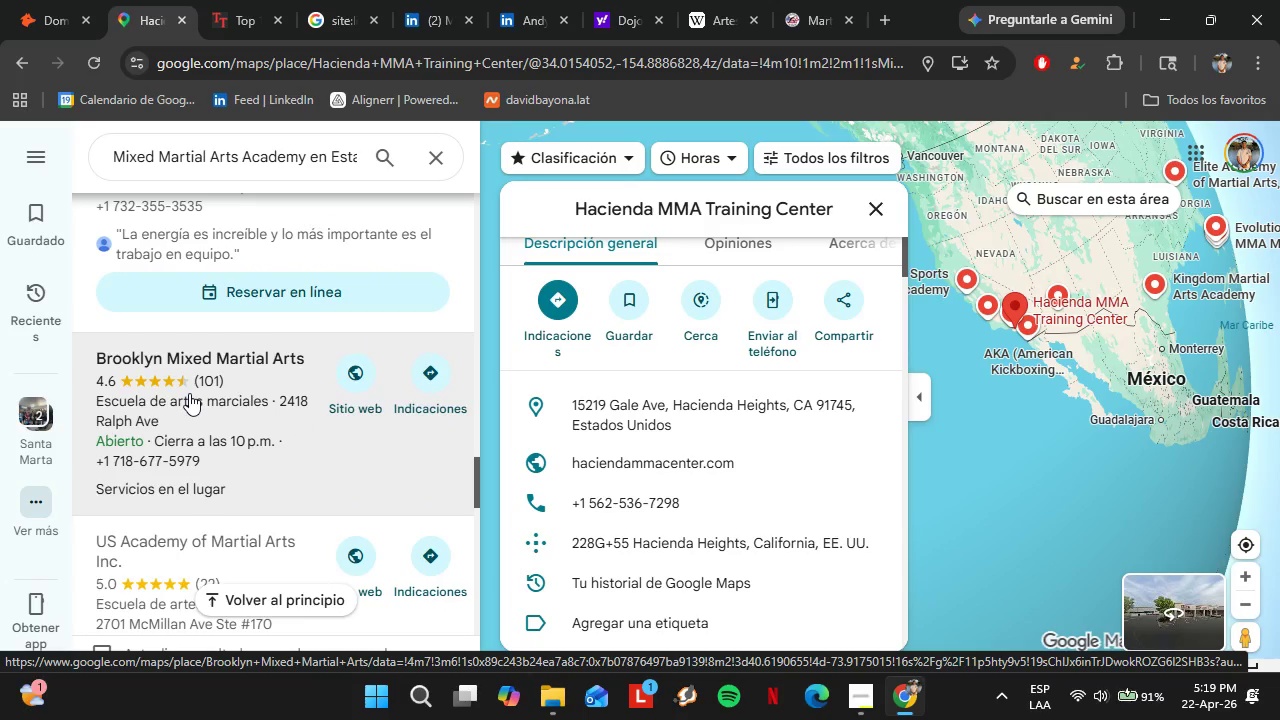 
wait(7.53)
 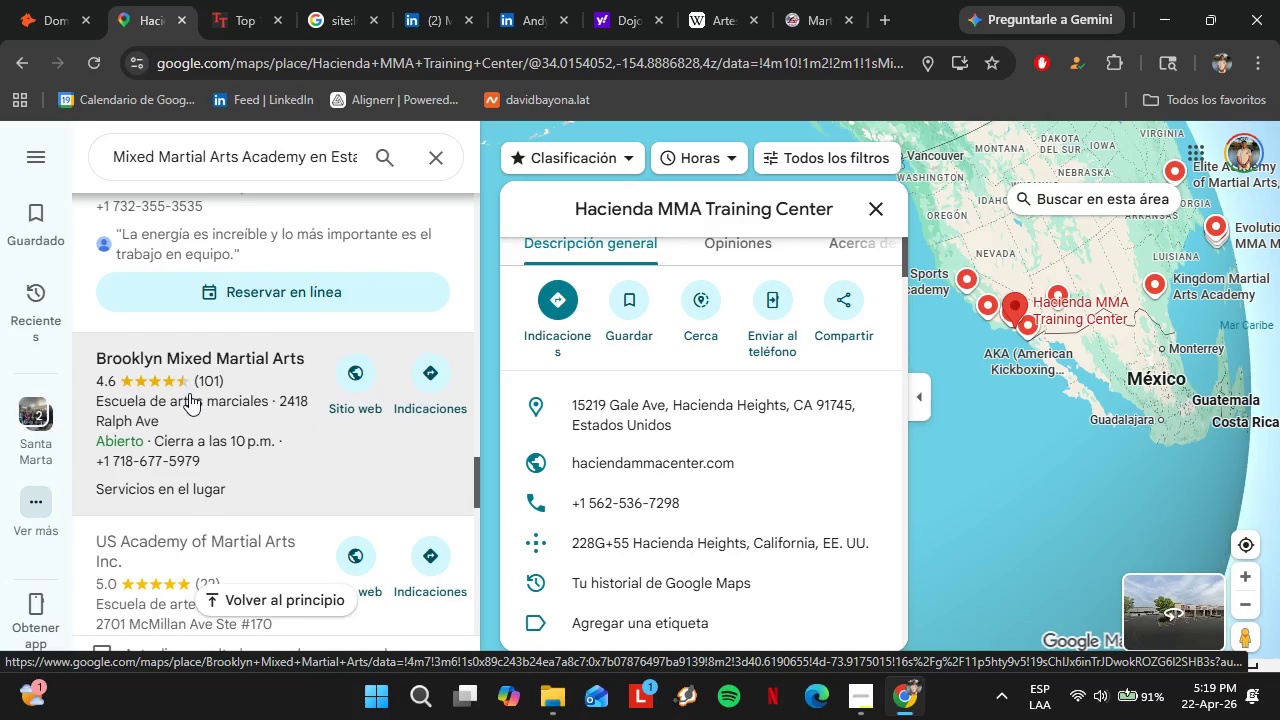 
left_click([182, 380])
 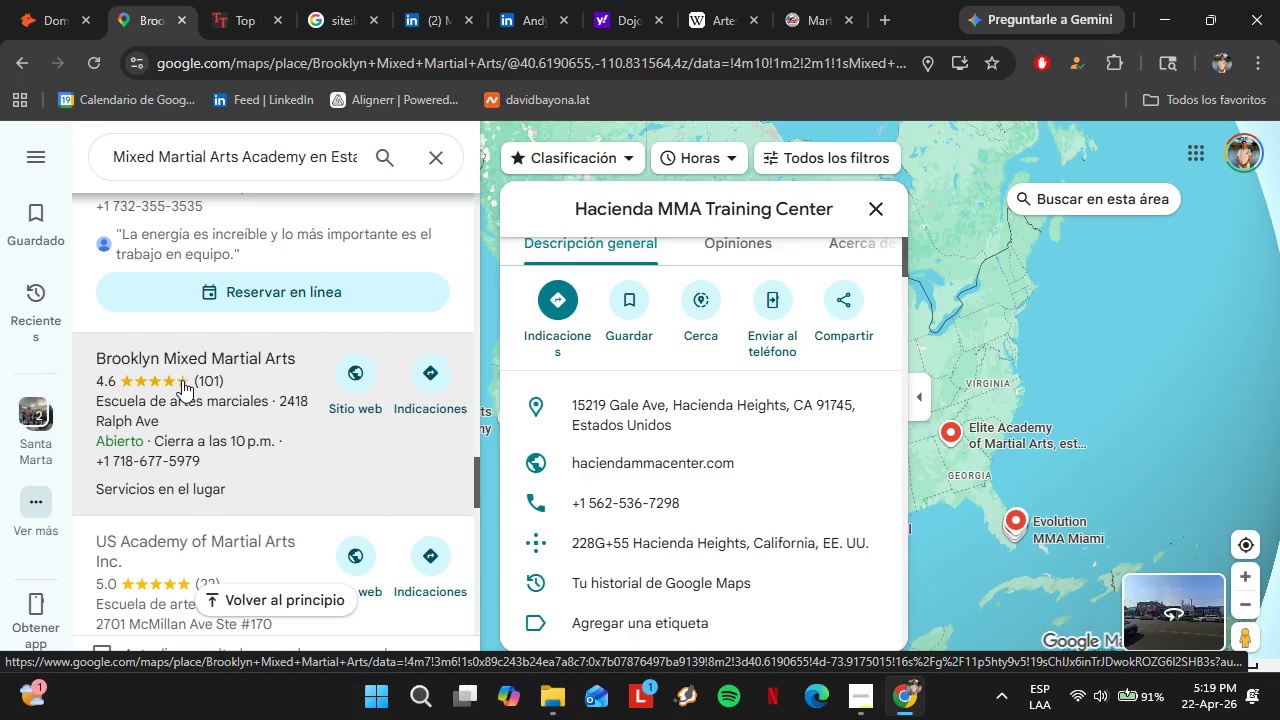 
wait(7.0)
 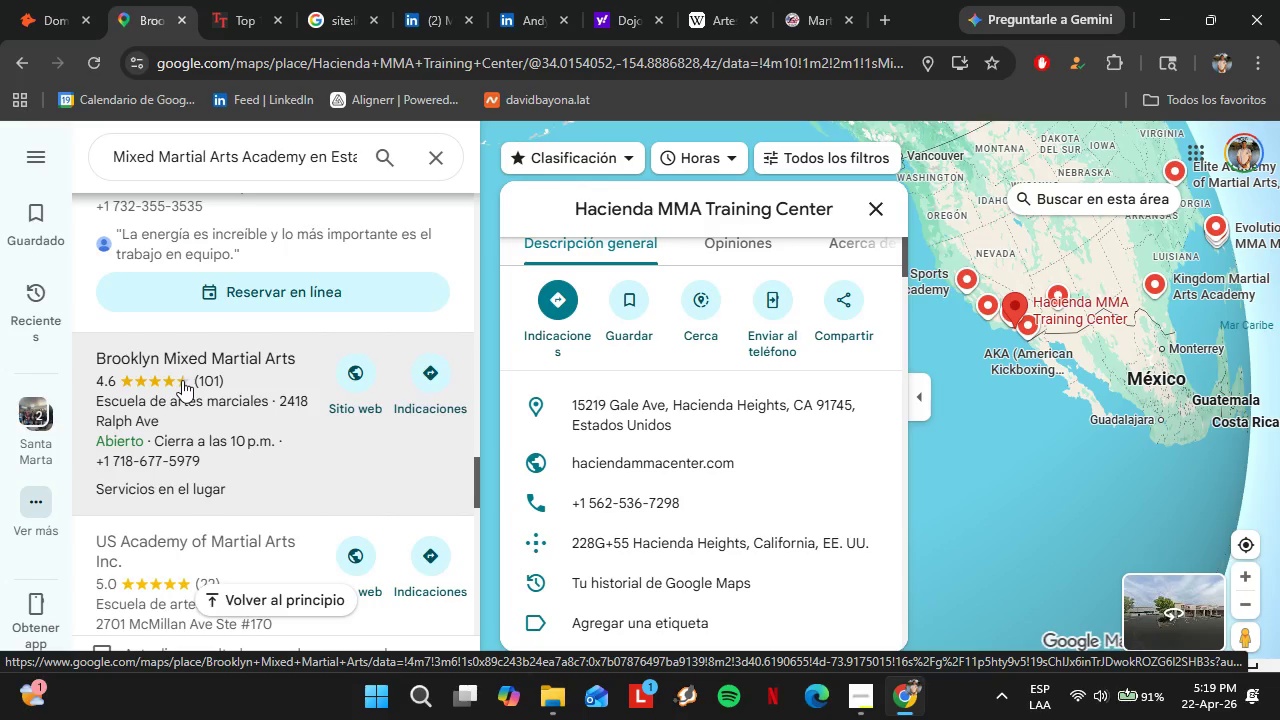 
scroll: coordinate [764, 313], scroll_direction: down, amount: 3.0
 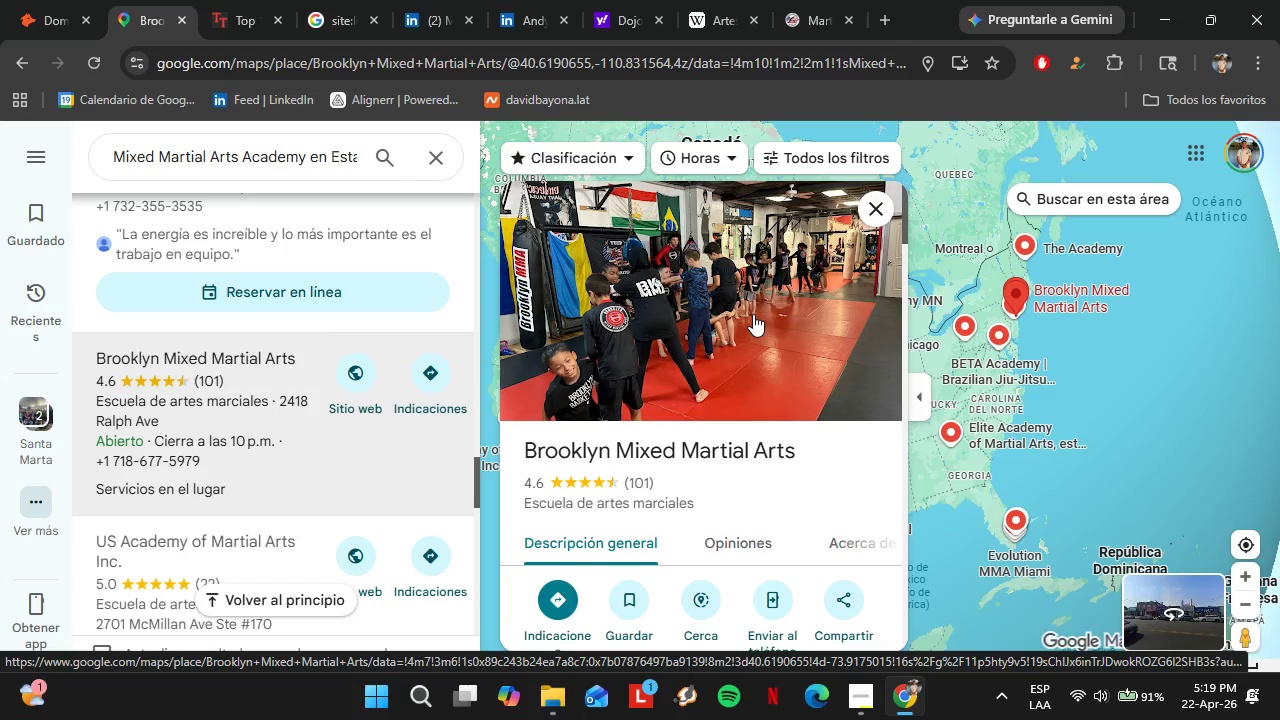 
left_click([871, 547])
 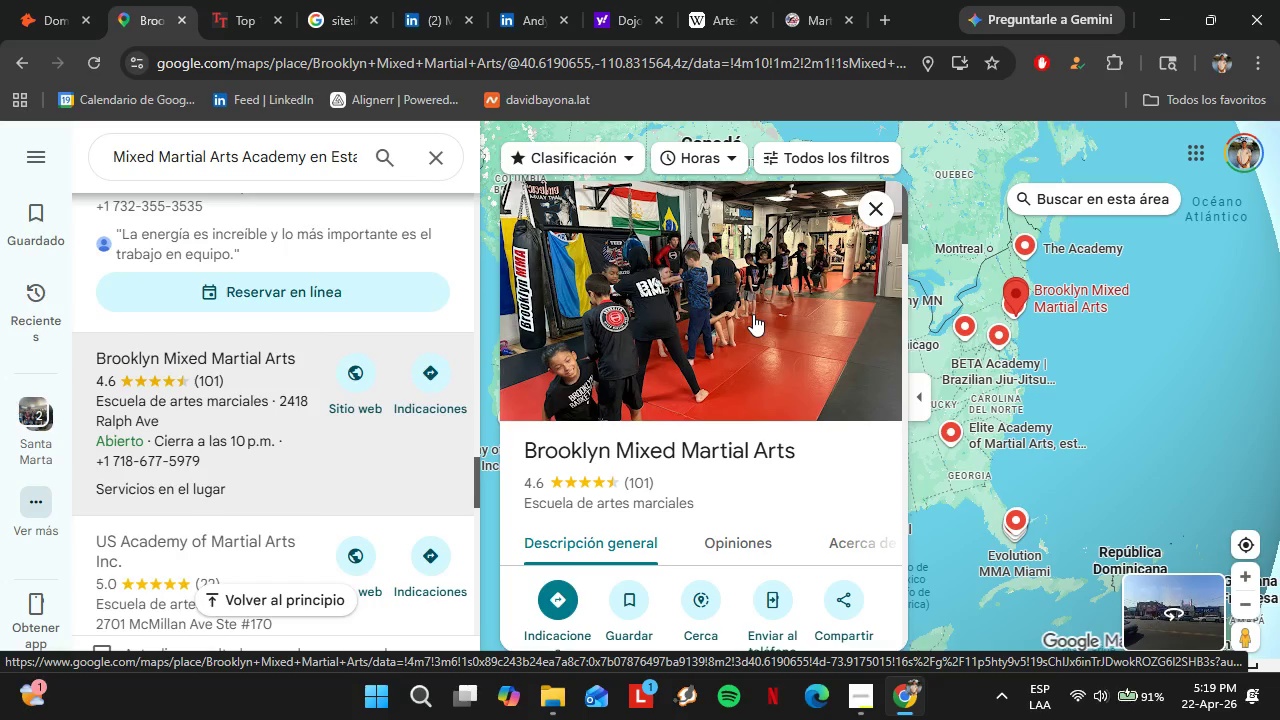 
left_click([50, 0])
 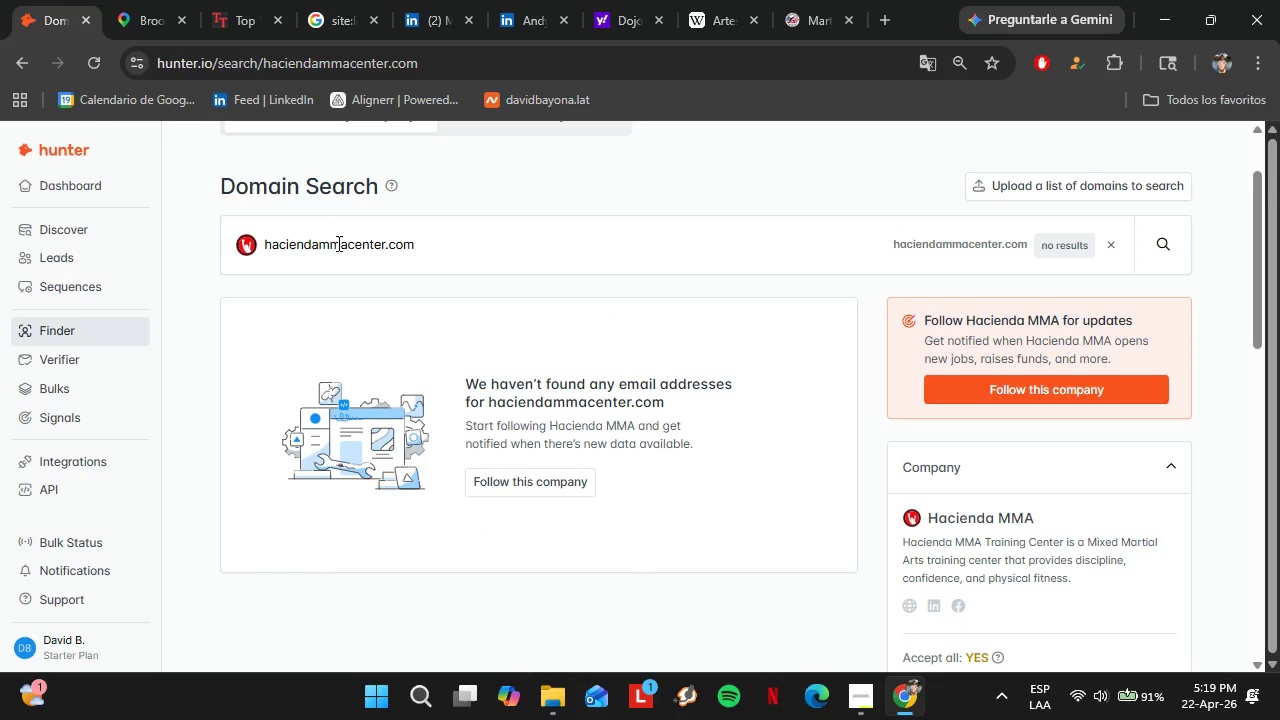 
left_click([338, 243])
 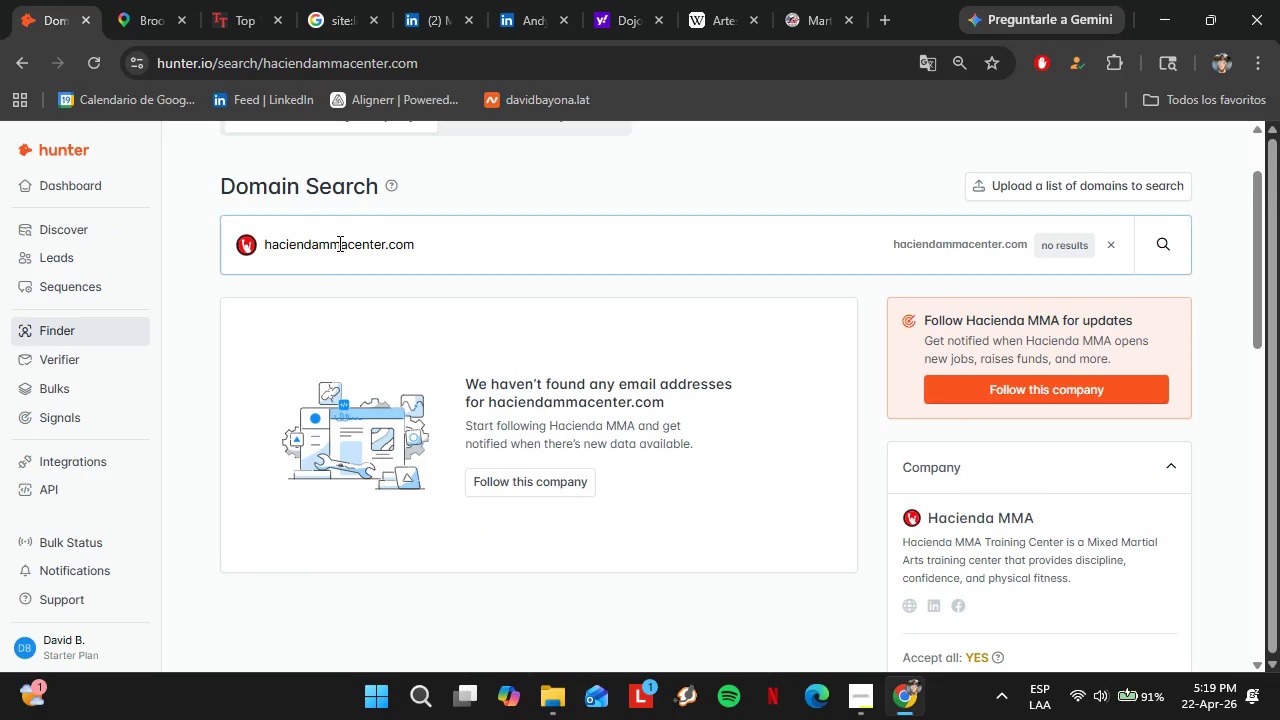 
double_click([338, 243])
 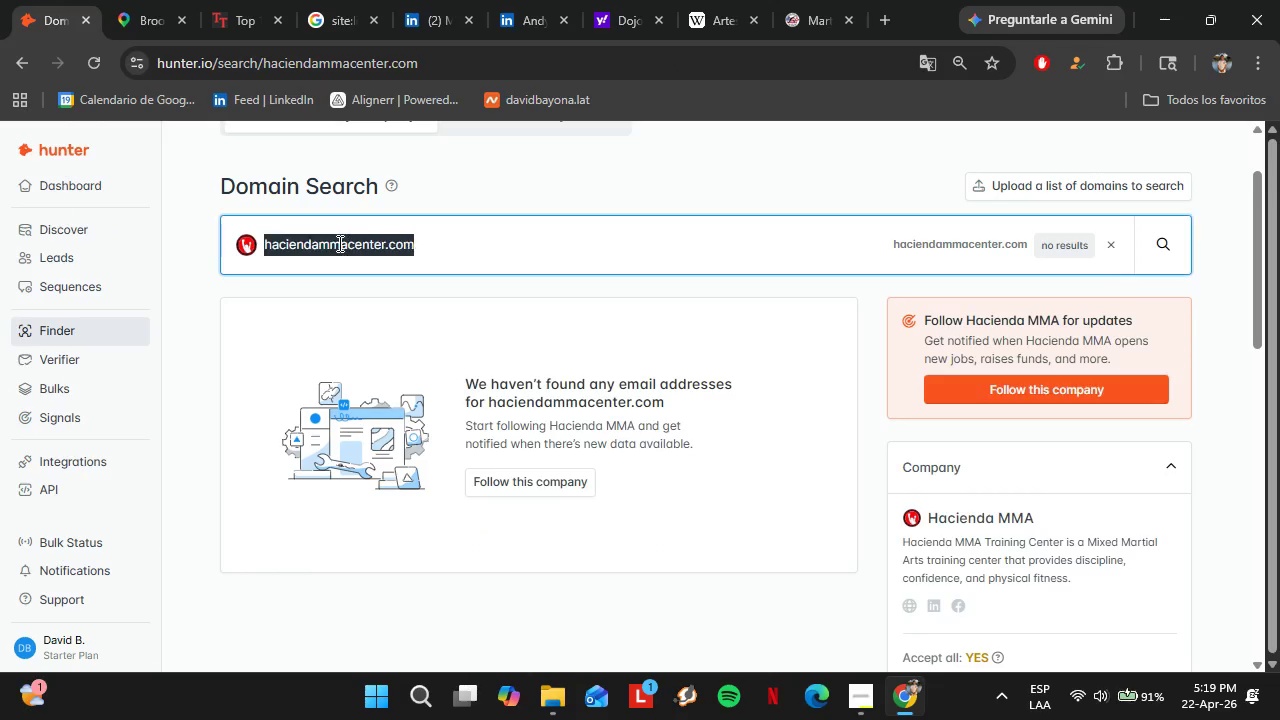 
triple_click([338, 243])
 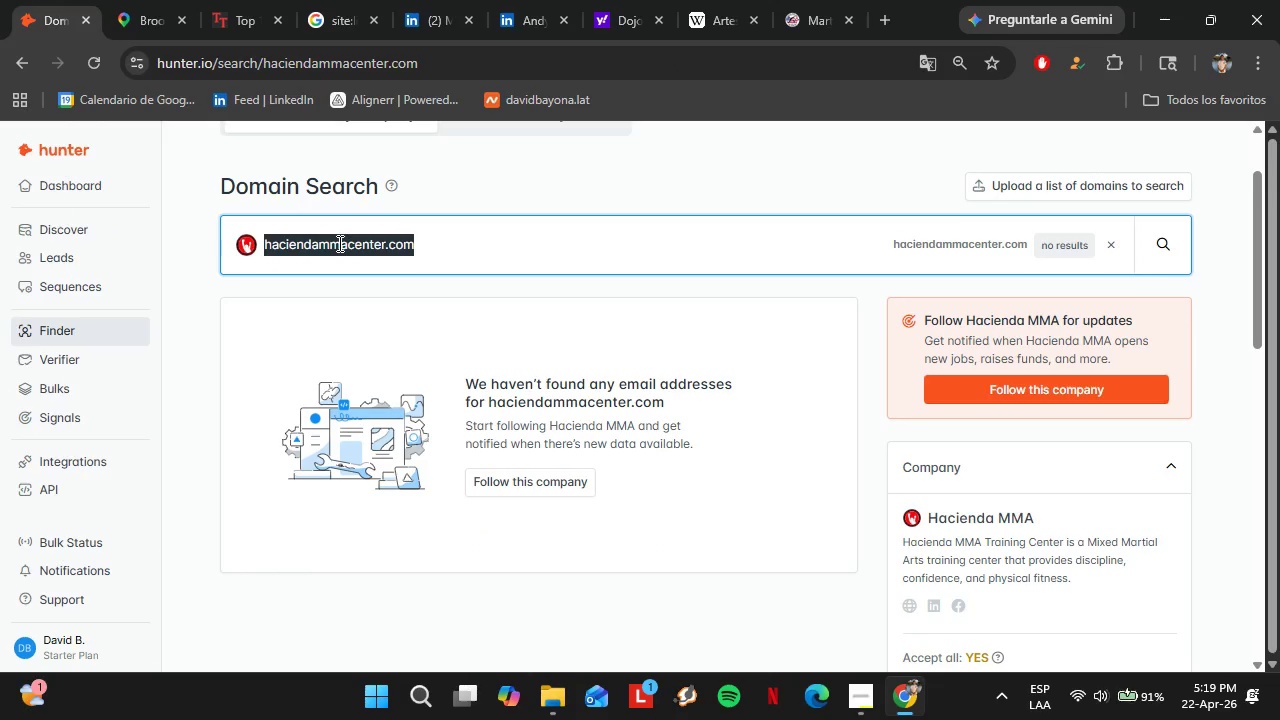 
hold_key(key=V, duration=0.33)
 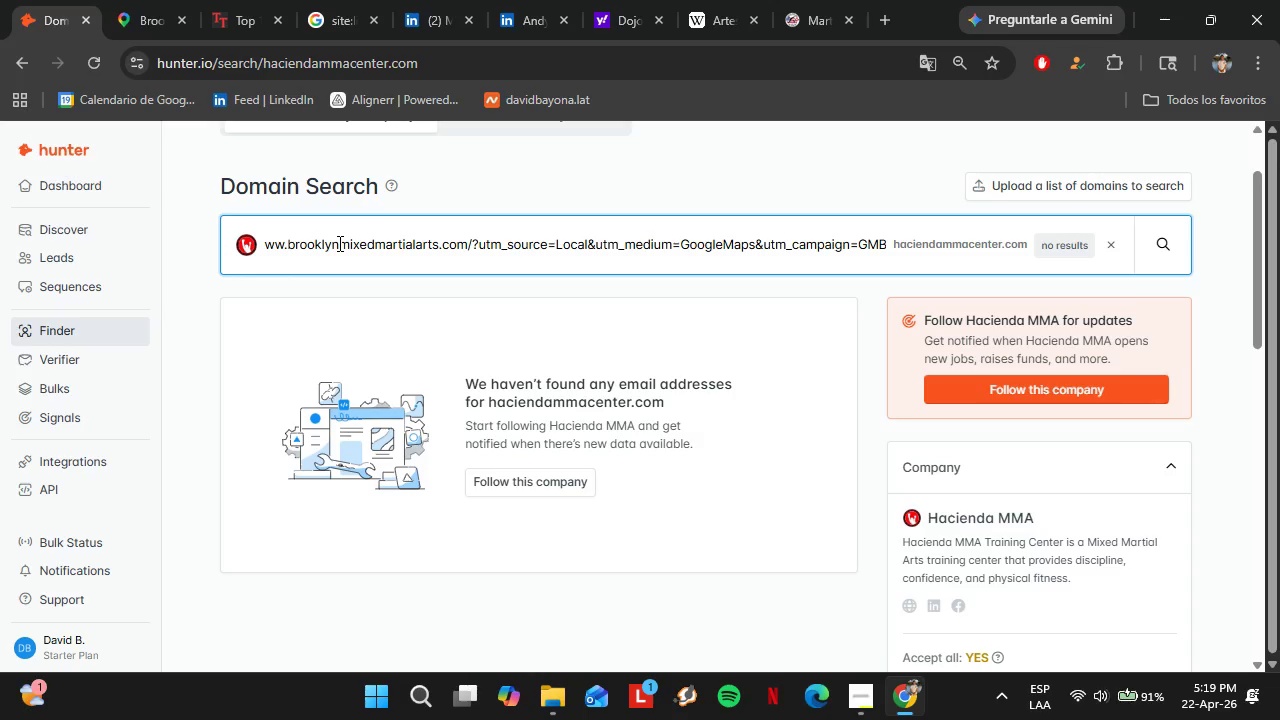 
key(Control+C)
 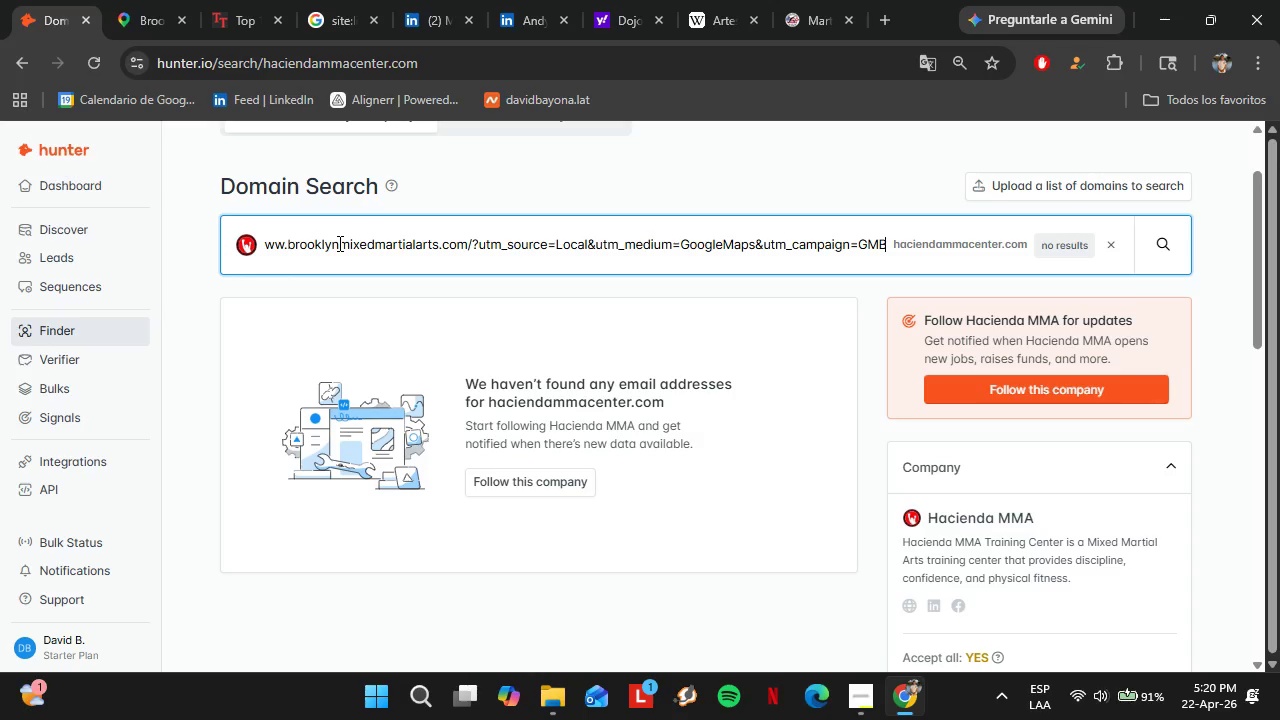 
key(Enter)
 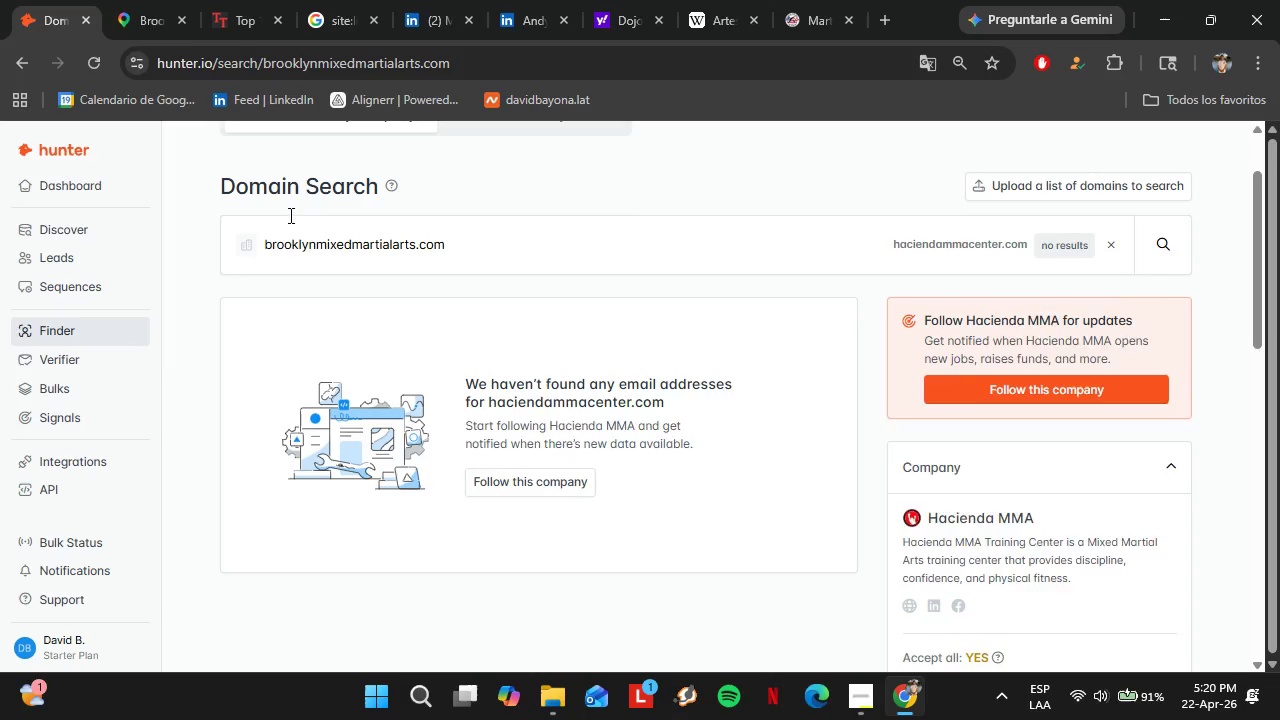 
left_click([142, 0])
 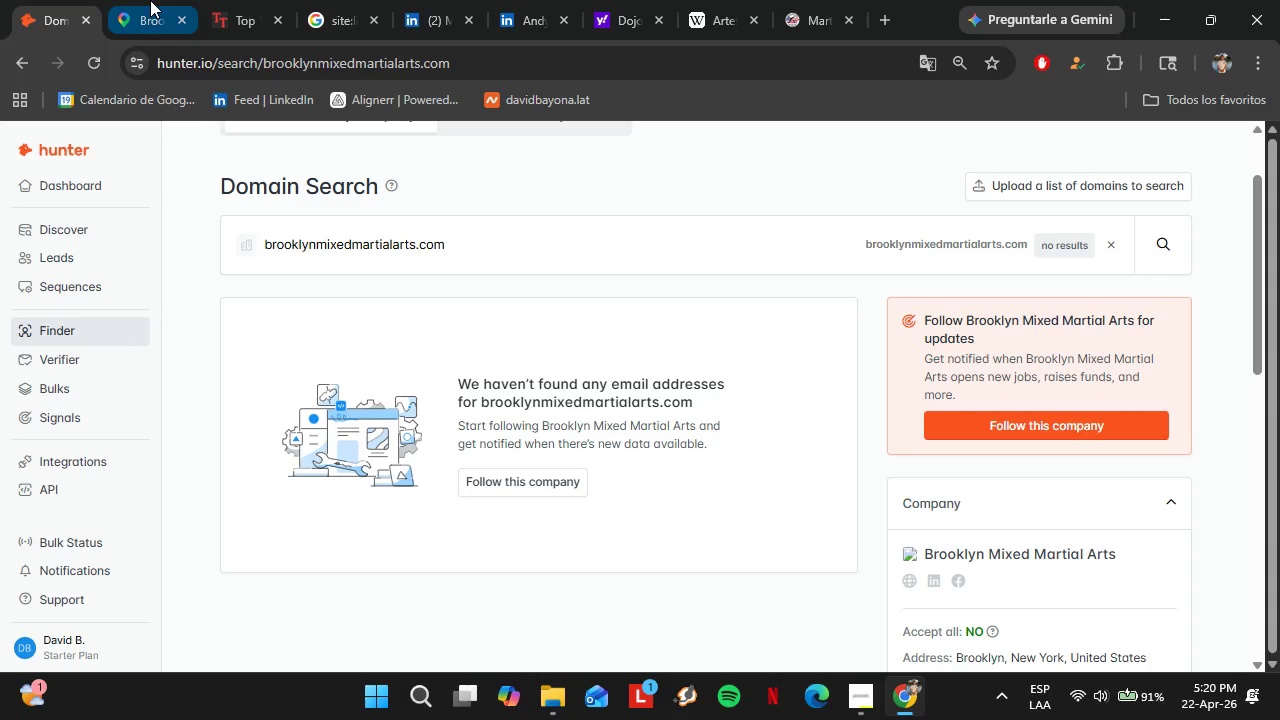 
left_click([234, 537])
 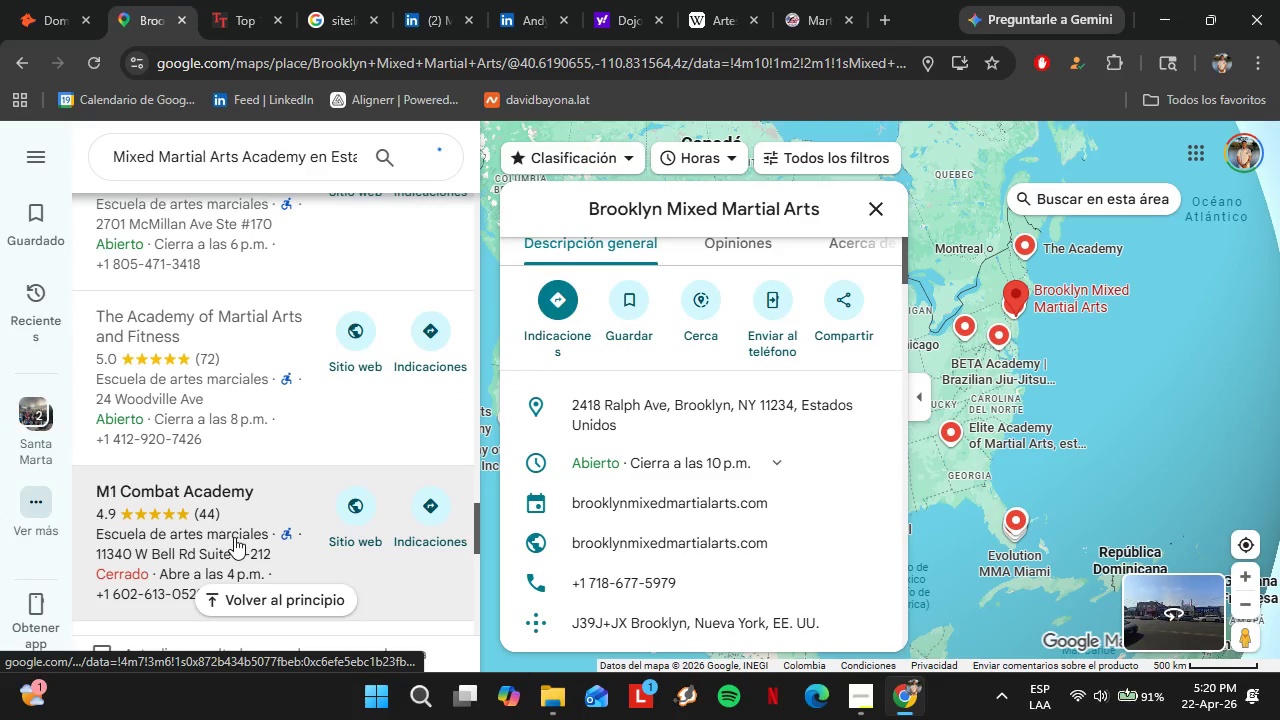 
scroll: coordinate [282, 366], scroll_direction: down, amount: 4.0
 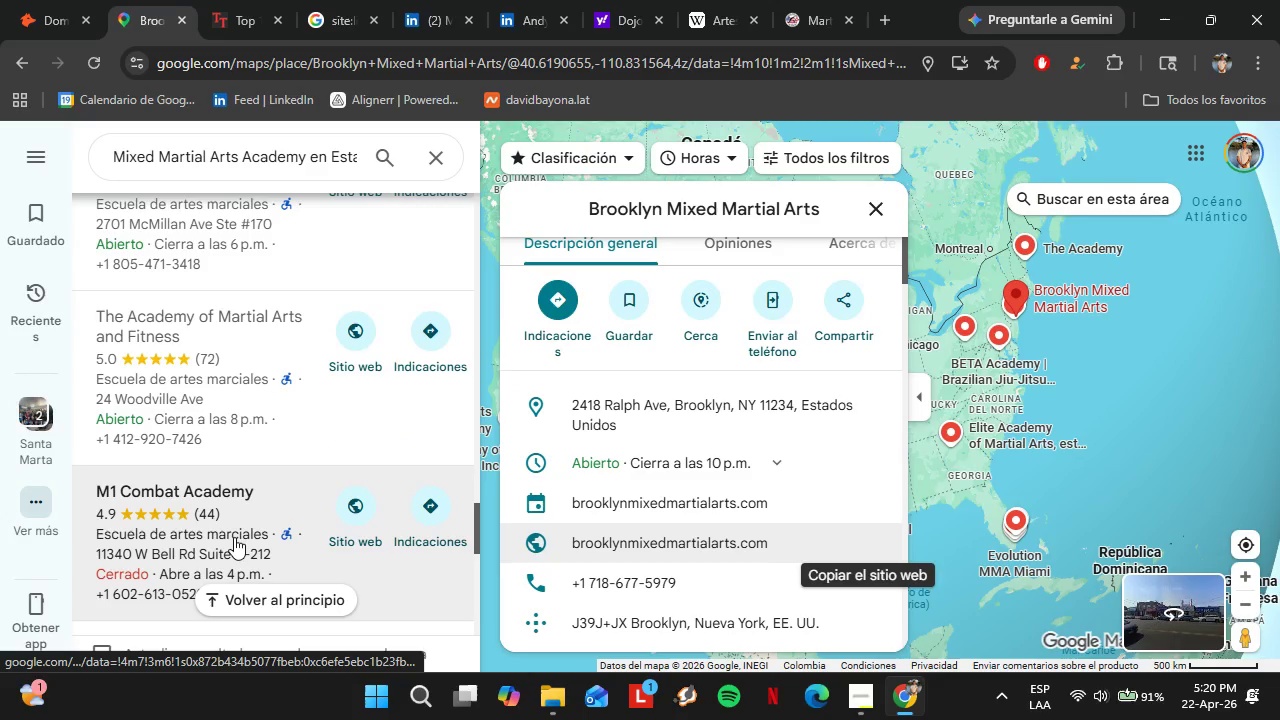 
left_click([38, 0])
 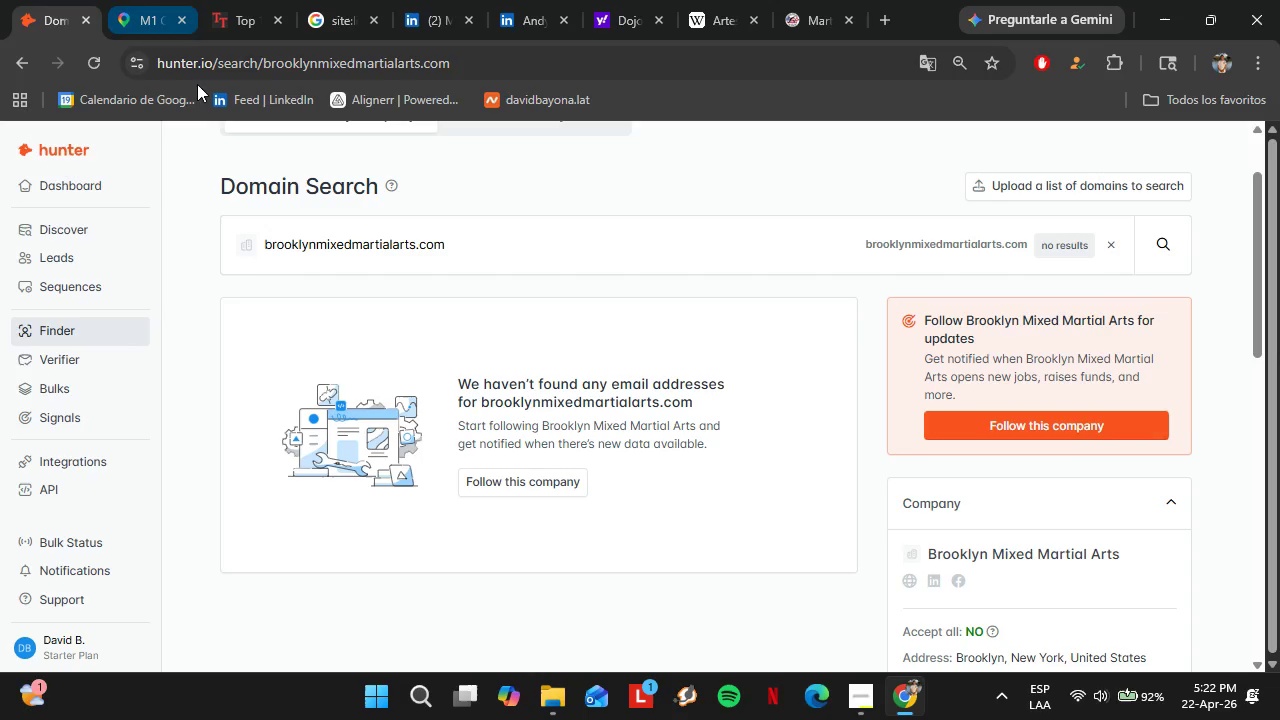 
wait(130.16)
 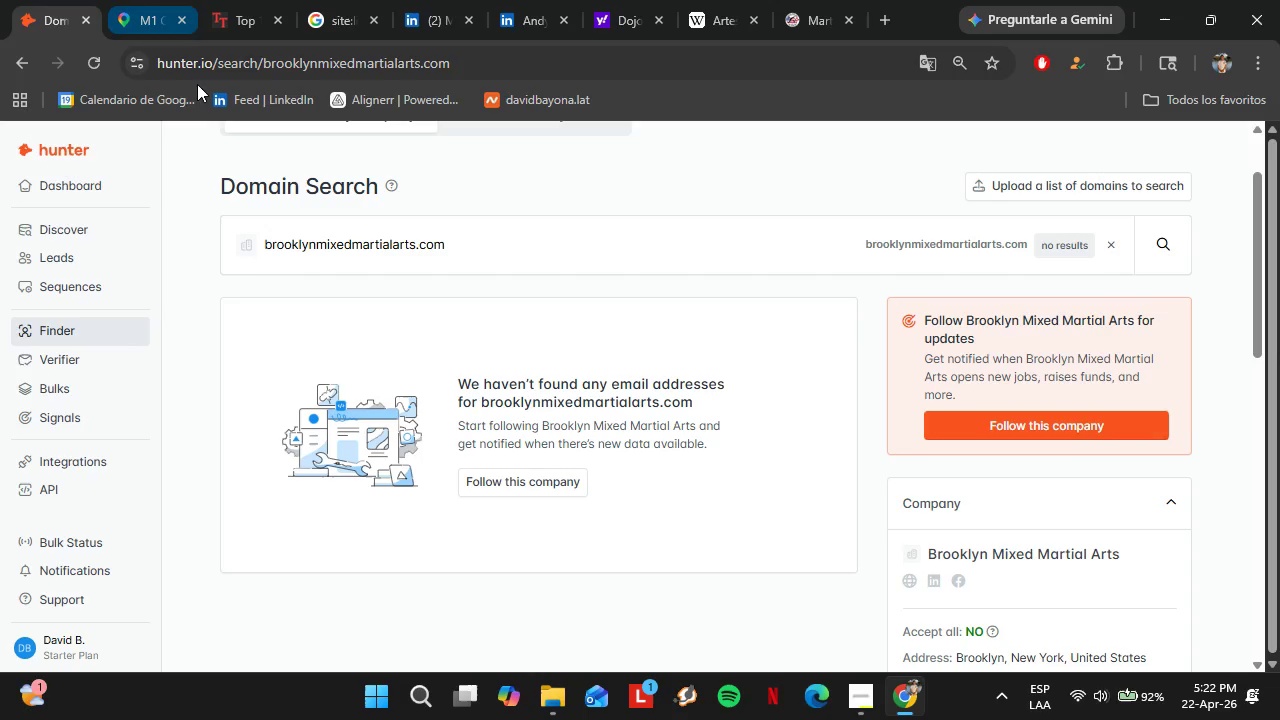 
left_click([143, 28])
 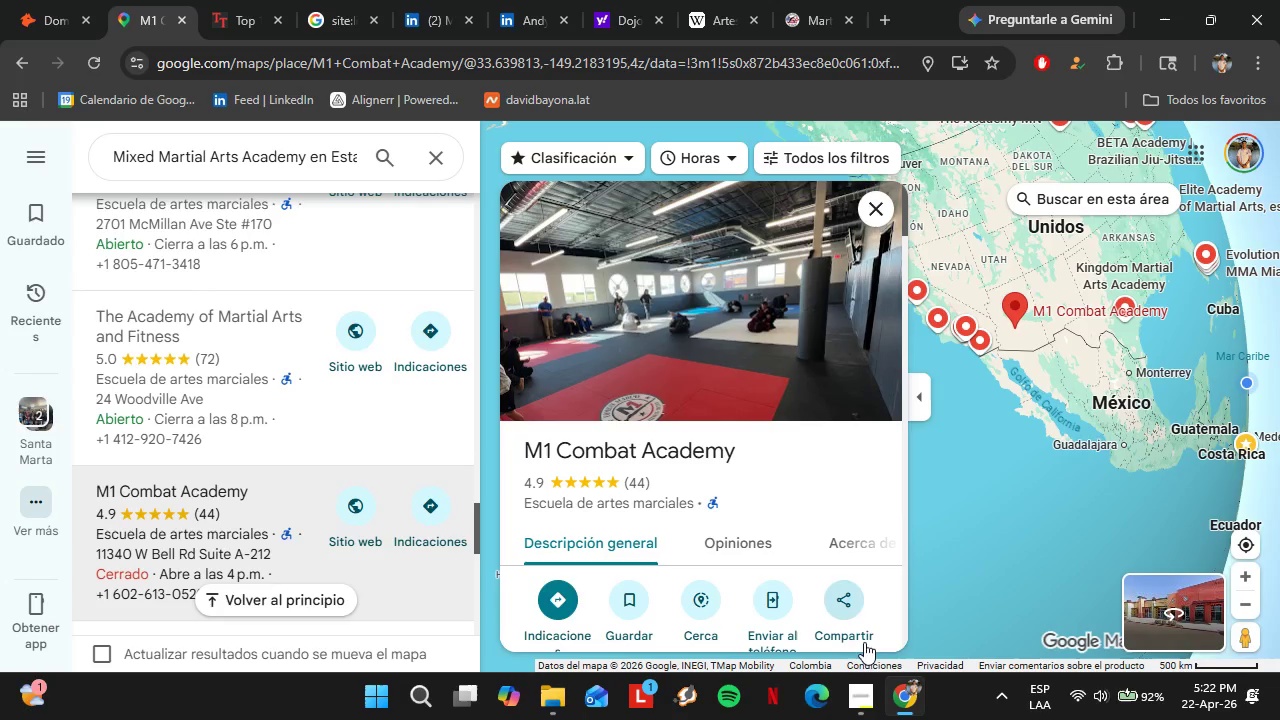 
left_click([856, 708])